 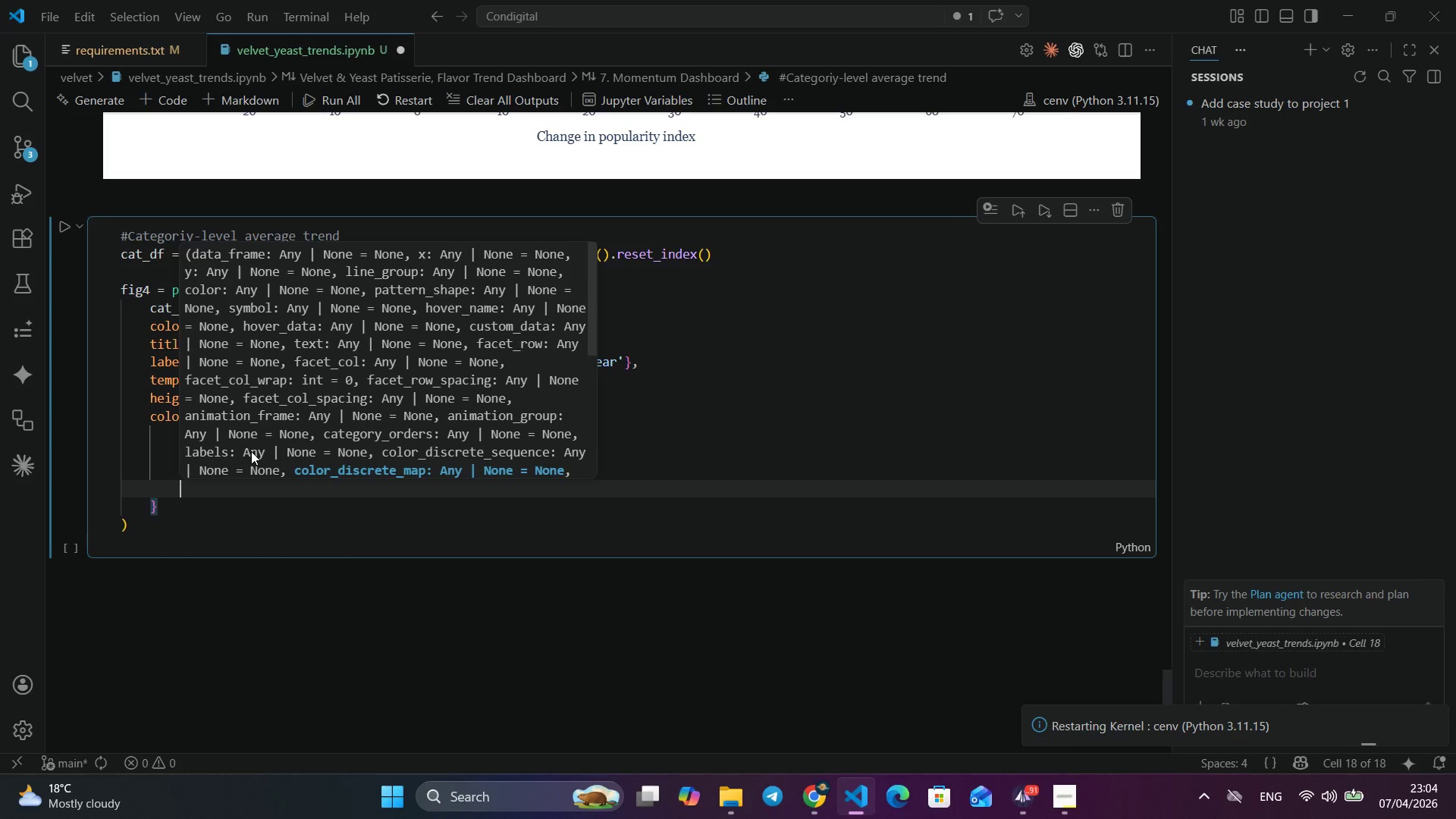 
hold_key(key=ShiftLeft, duration=0.36)
 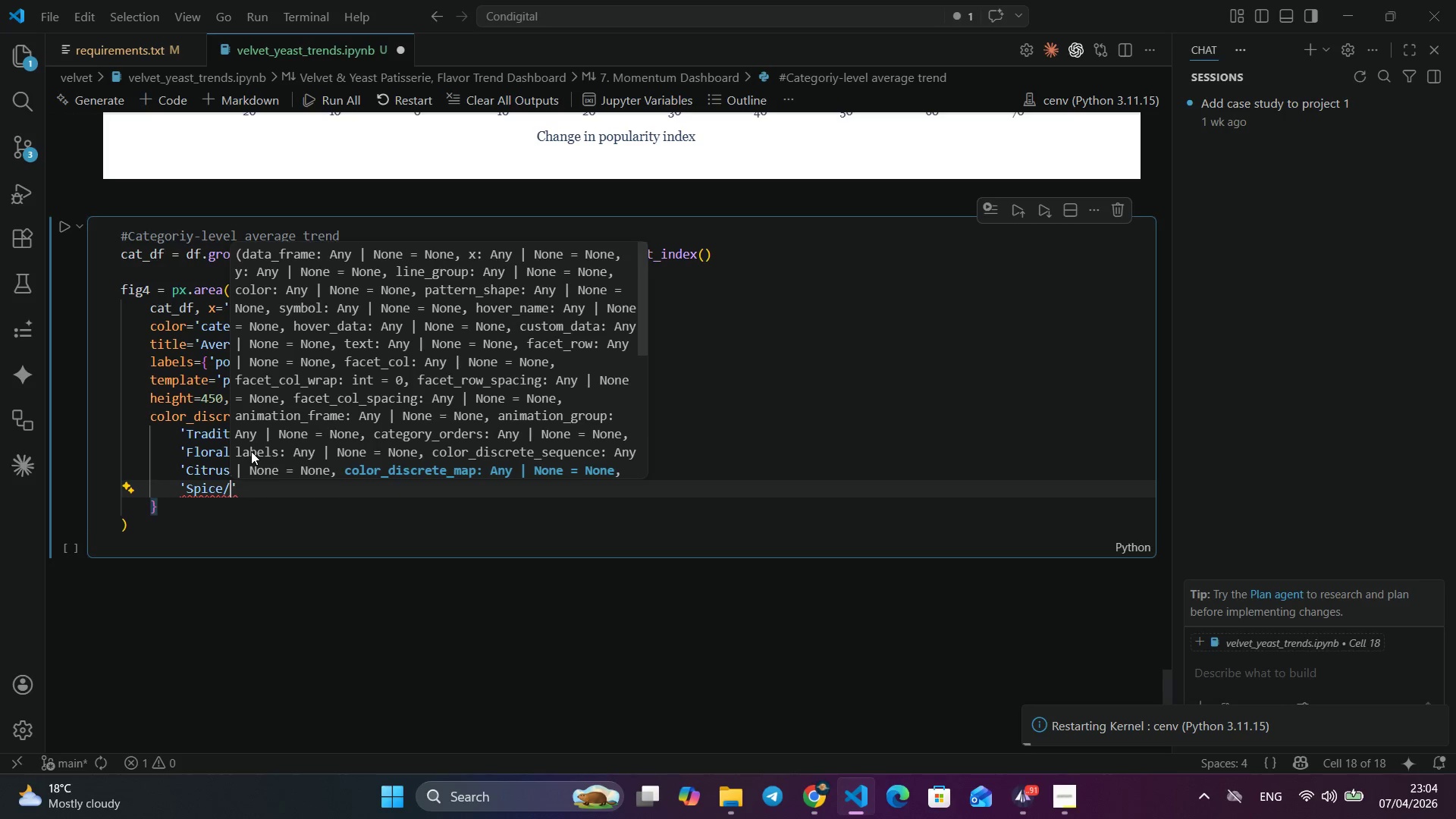 
wait(5.58)
 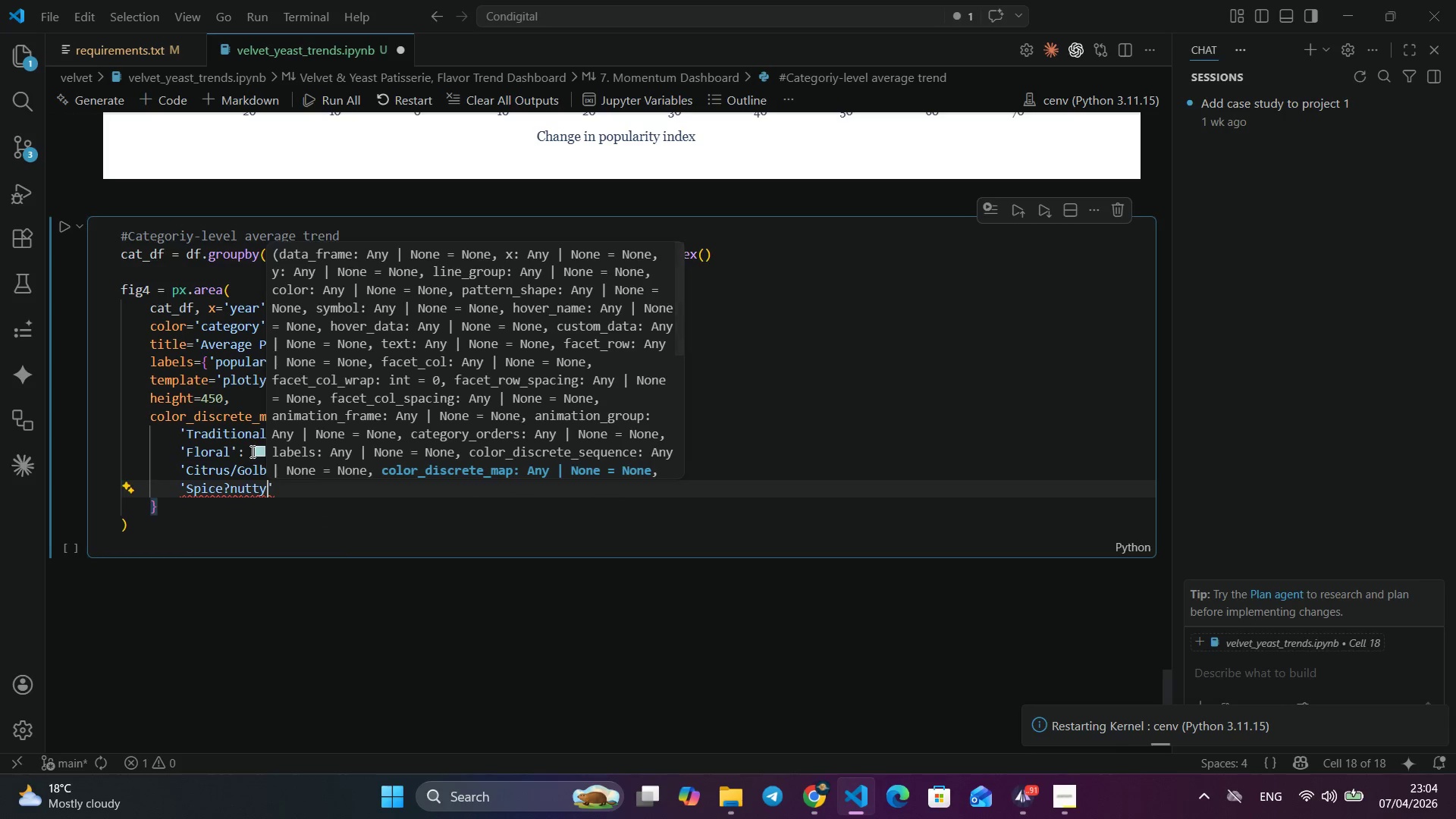 
key(ArrowRight)
 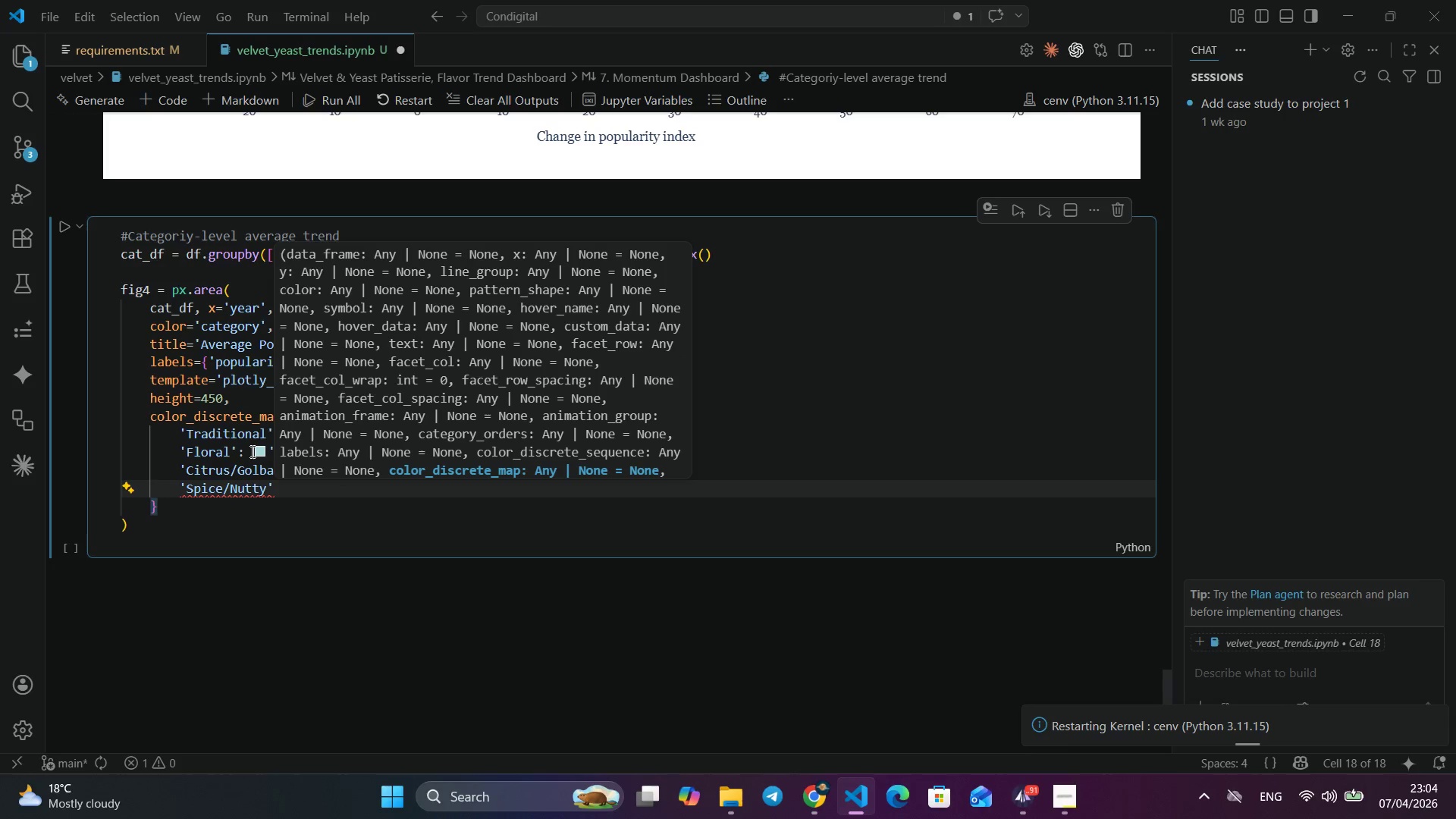 
type(: '#2a9d8f)
 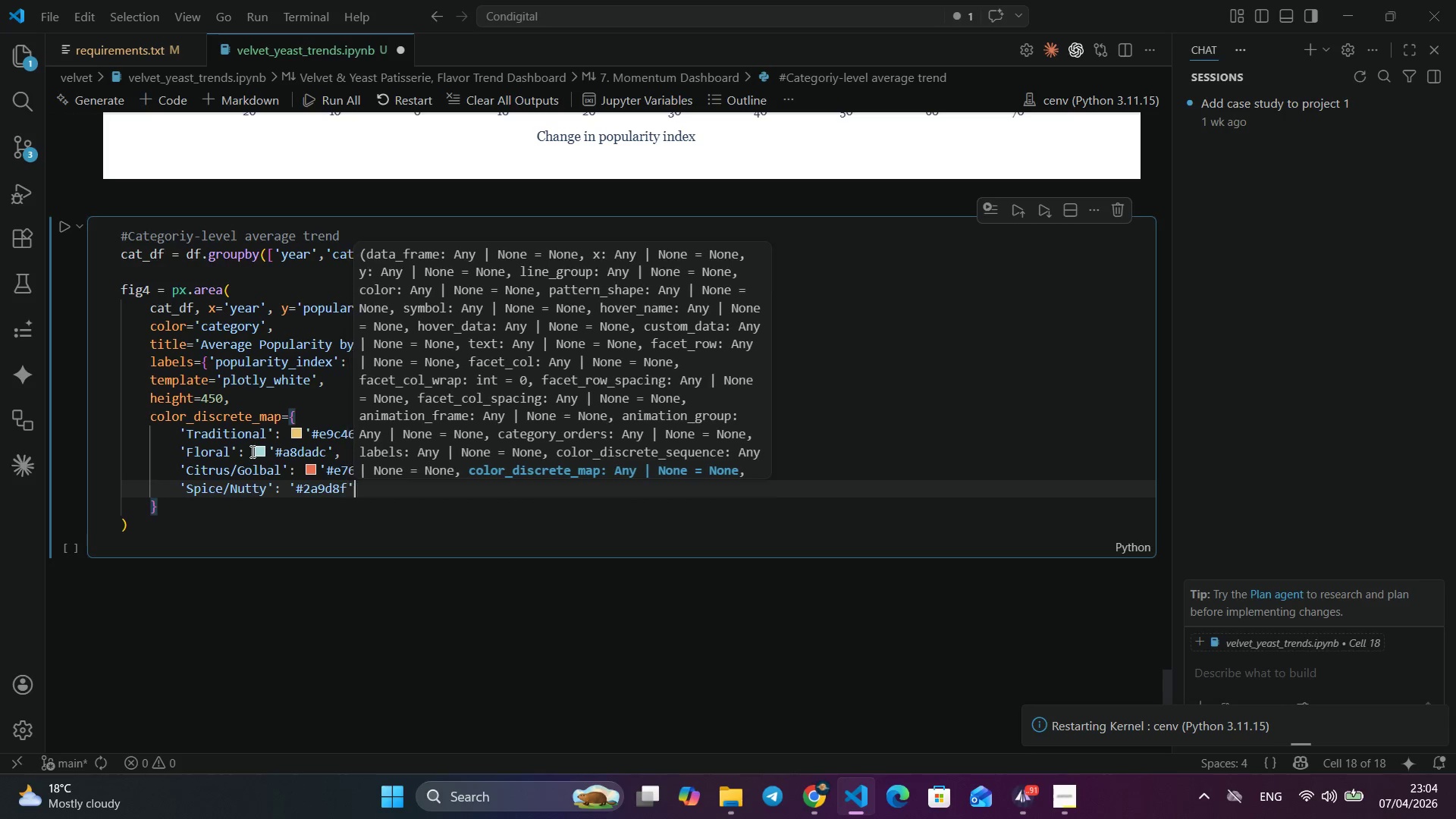 
 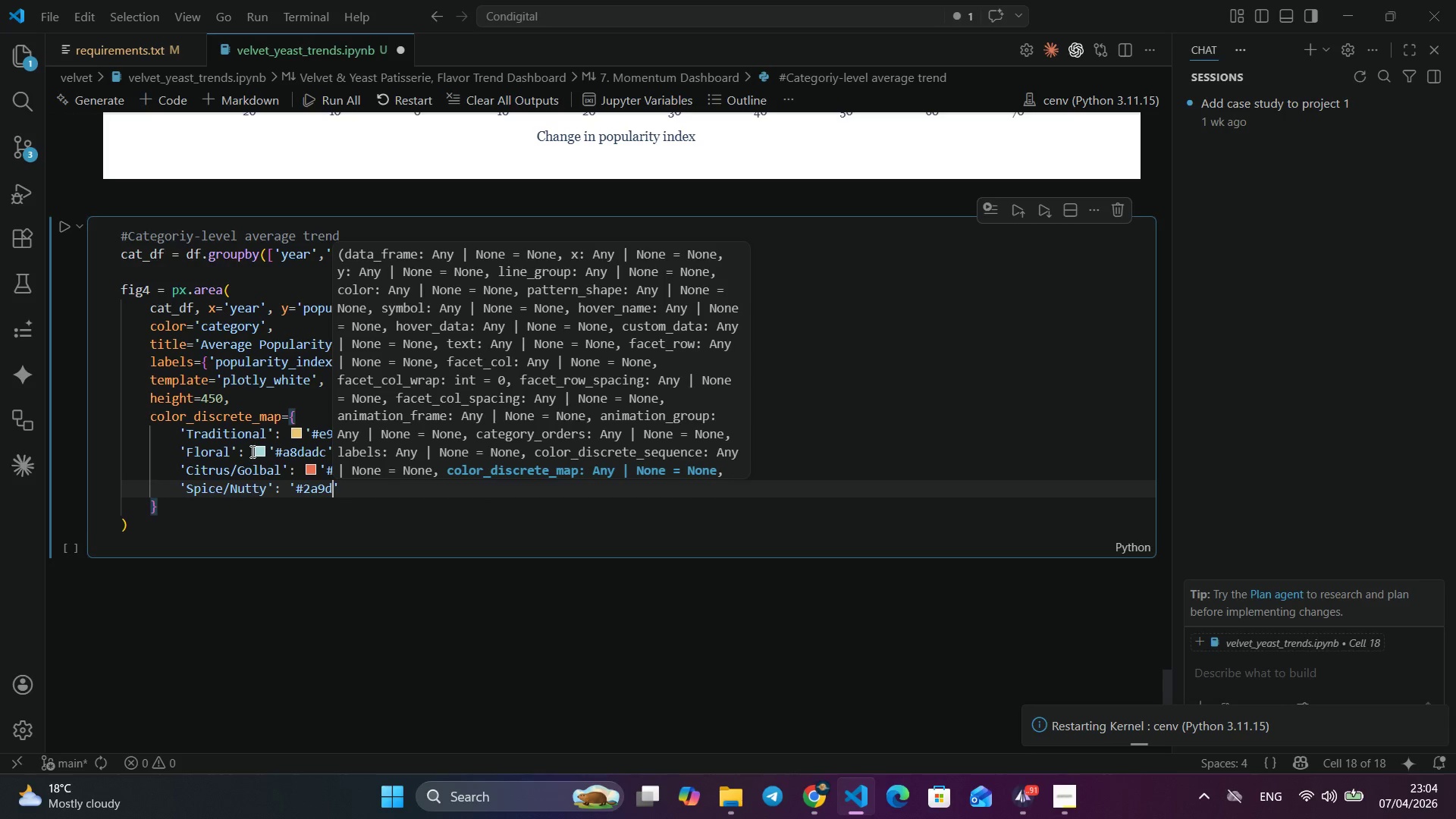 
key(ArrowRight)
 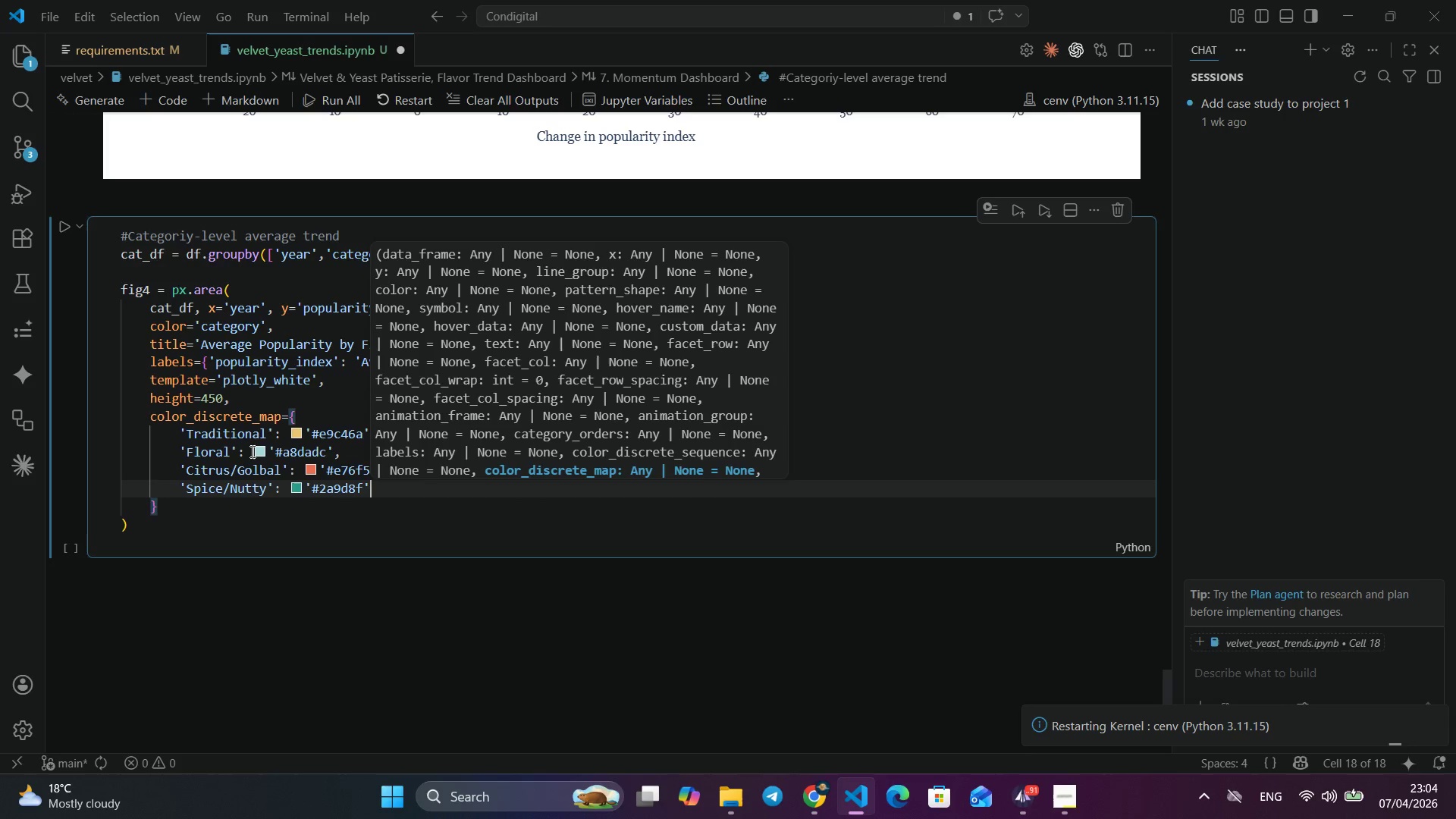 
key(Comma)
 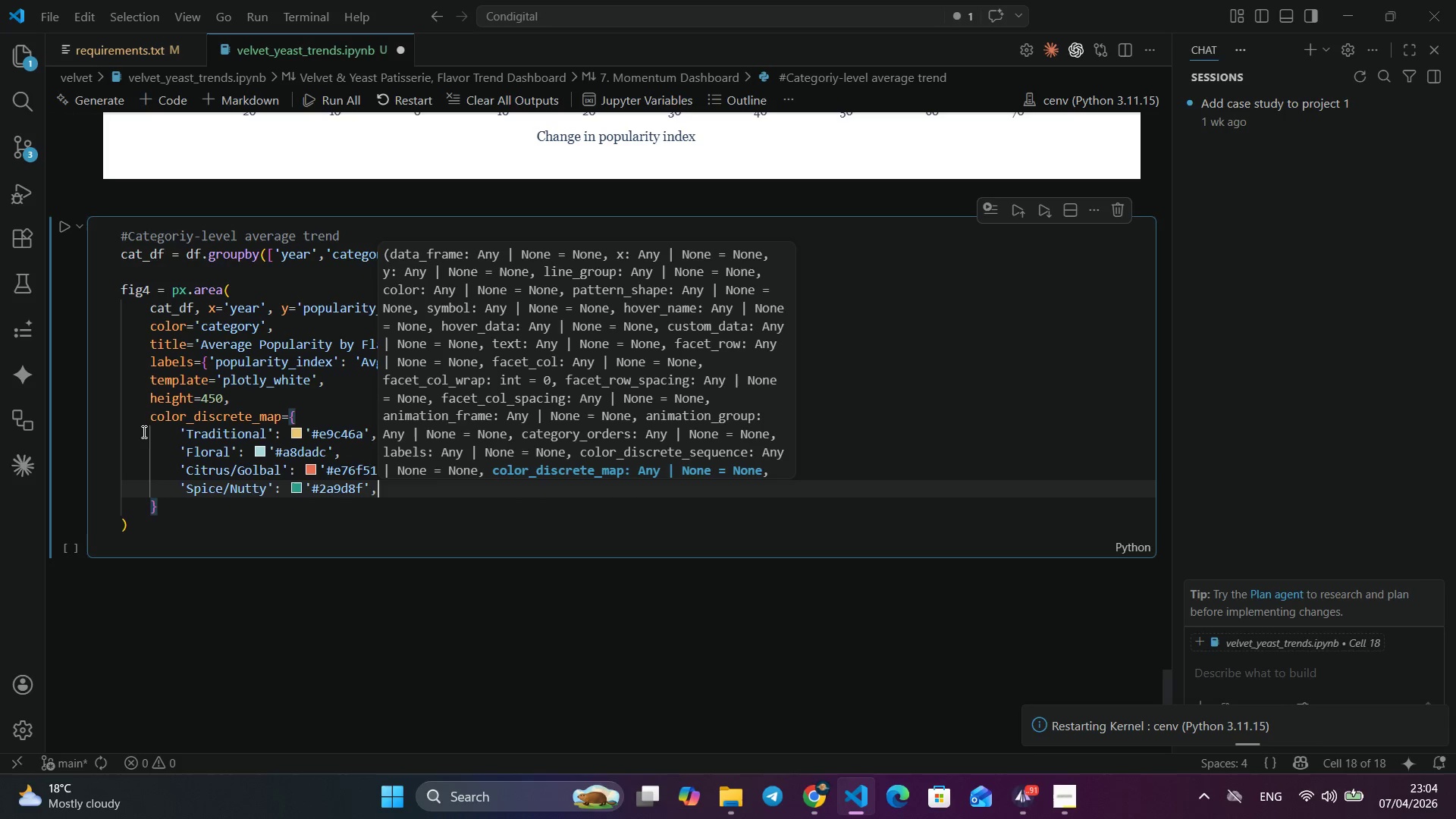 
scroll: coordinate [218, 391], scroll_direction: up, amount: 20.0
 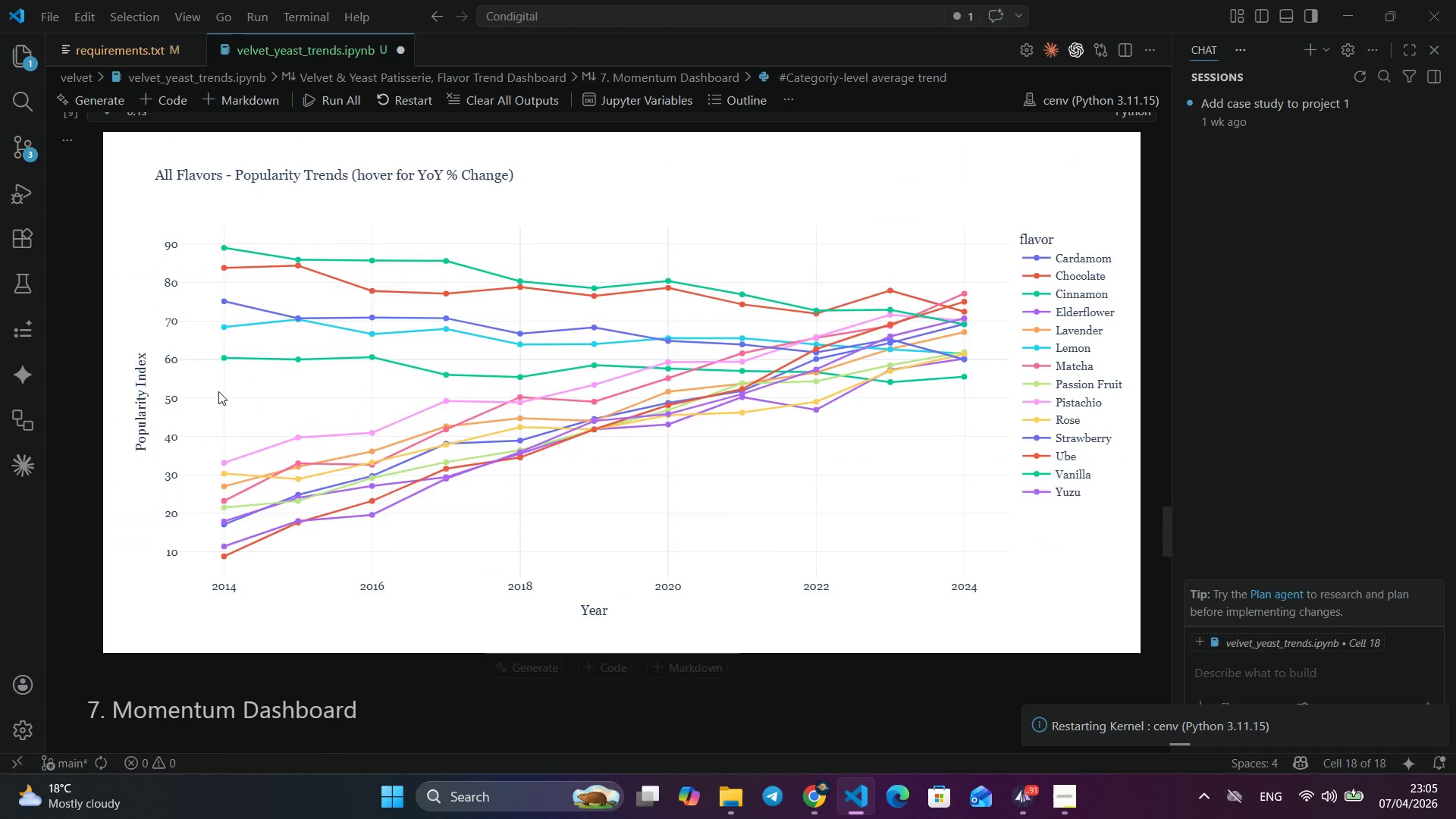 
scroll: coordinate [453, 400], scroll_direction: down, amount: 58.0
 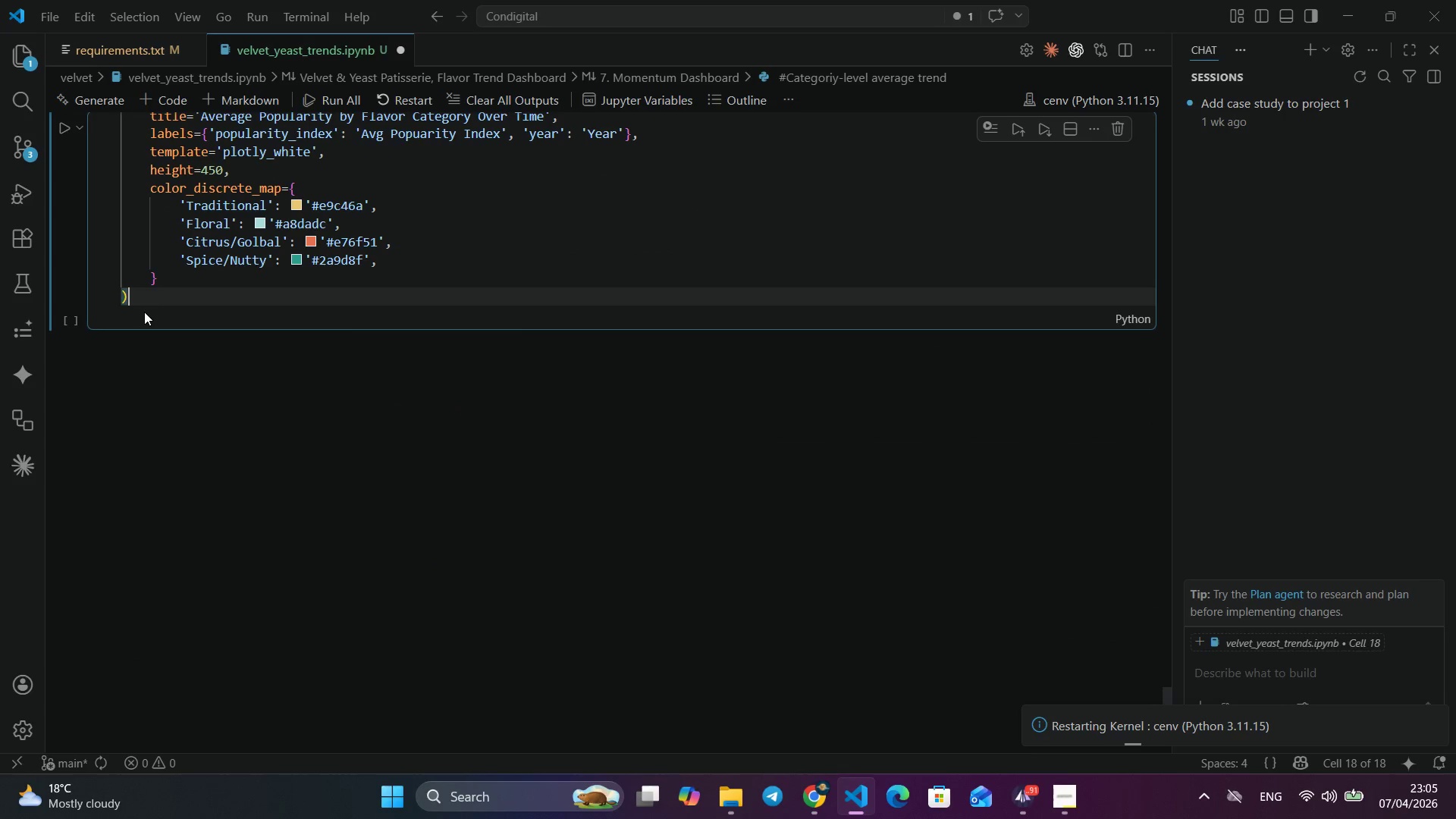 
key(Enter)
 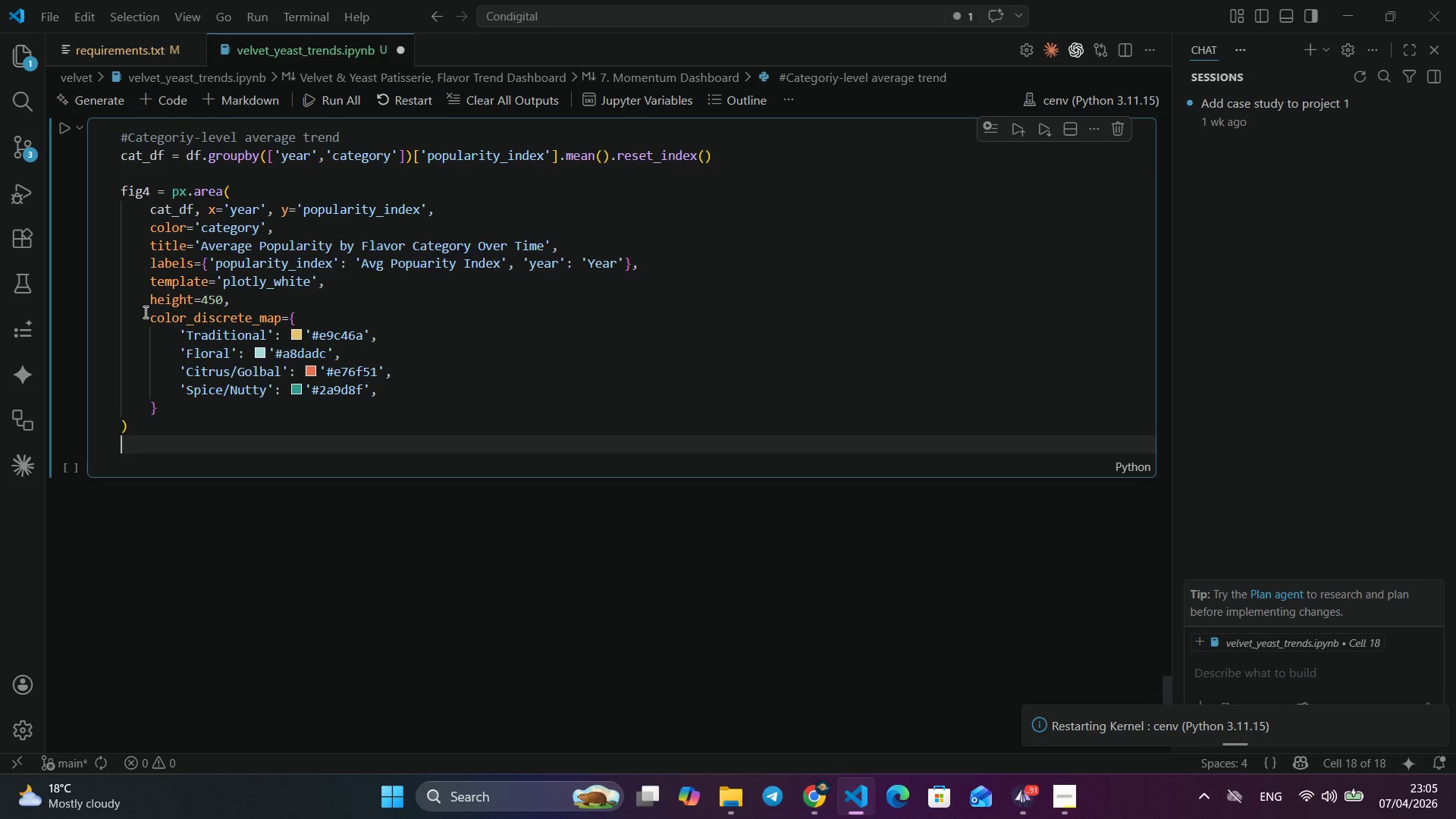 
key(Enter)
 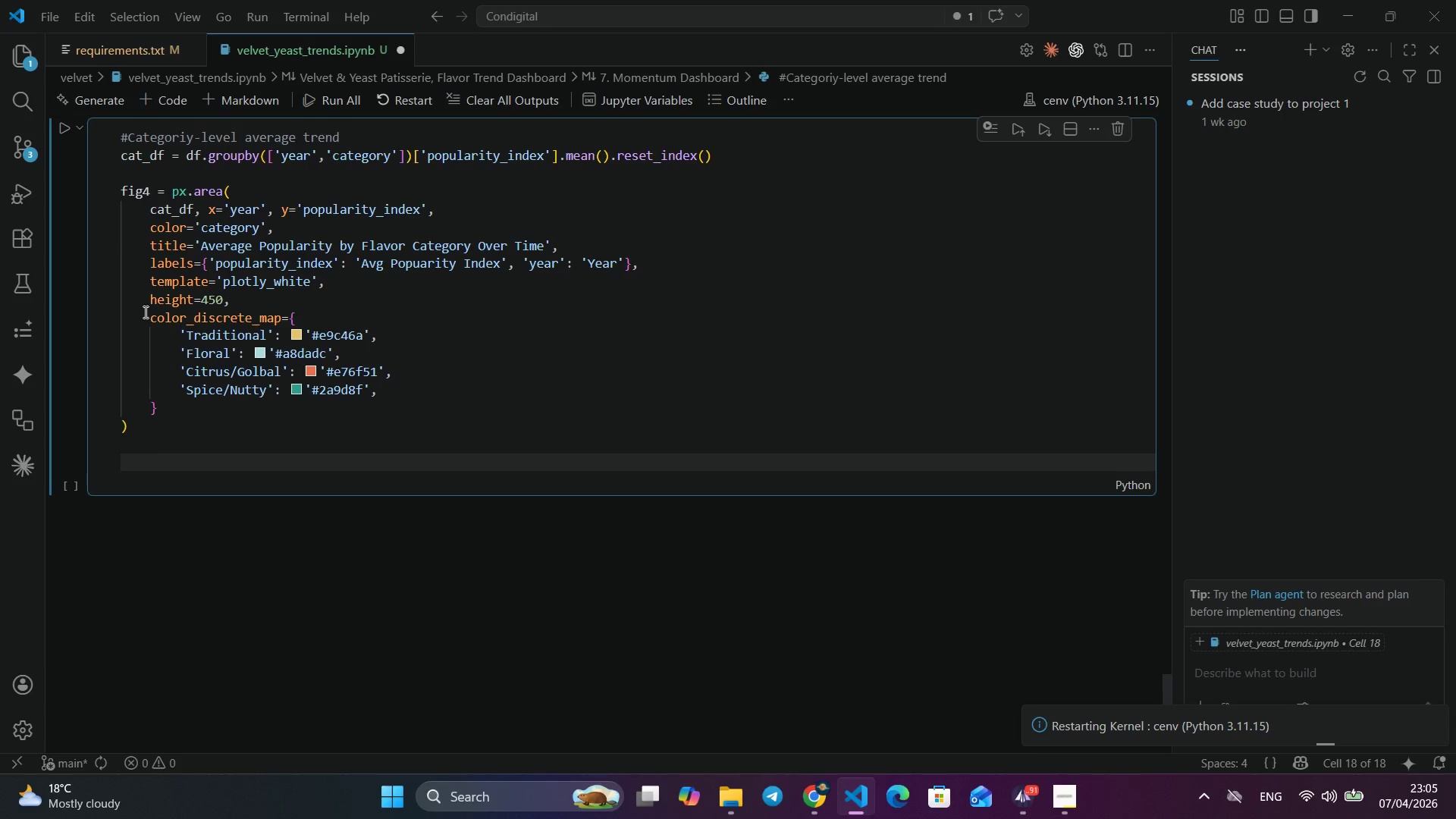 
type(fig.)
key(Backspace)
type(4.updala)
 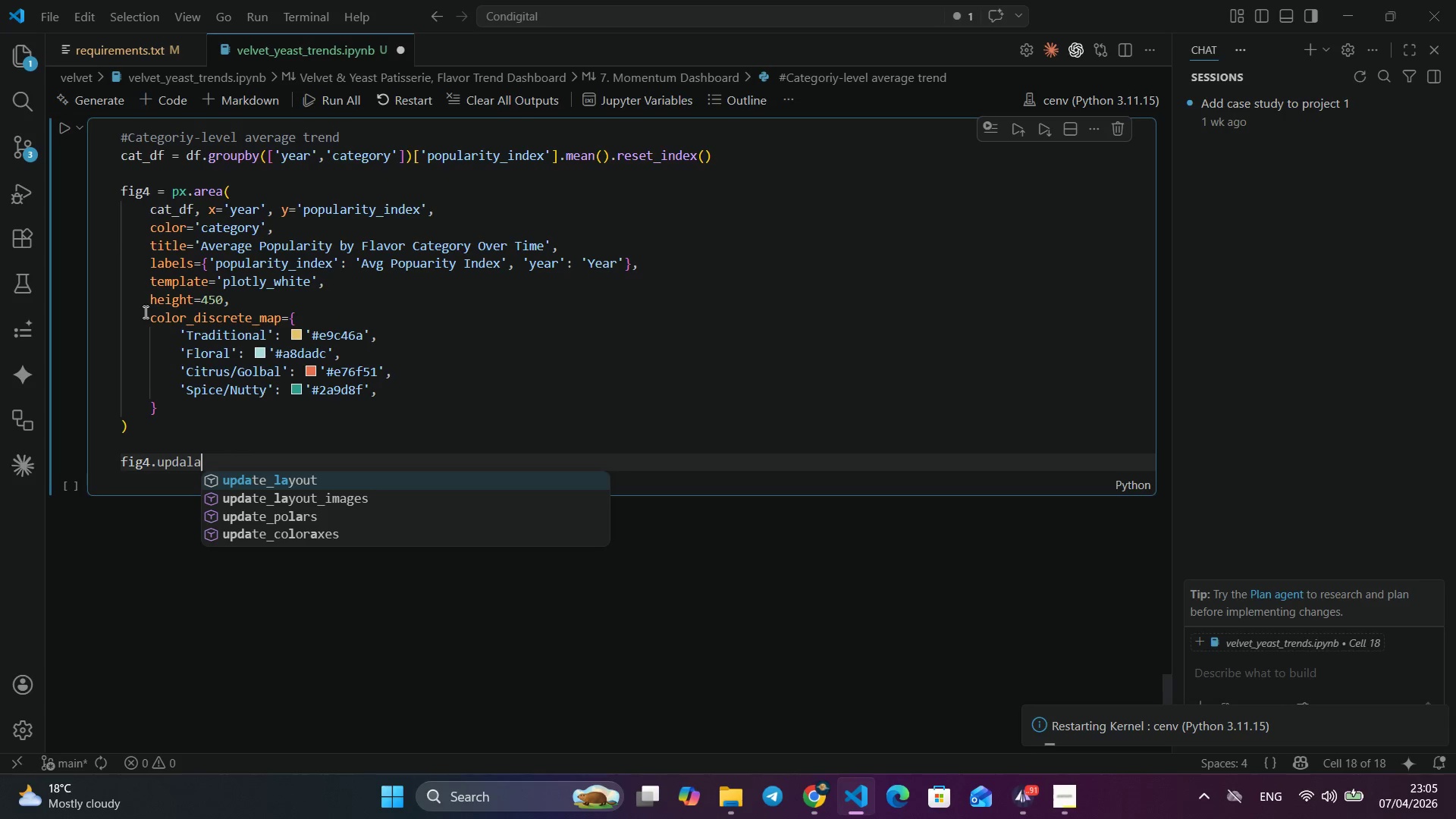 
key(Enter)
 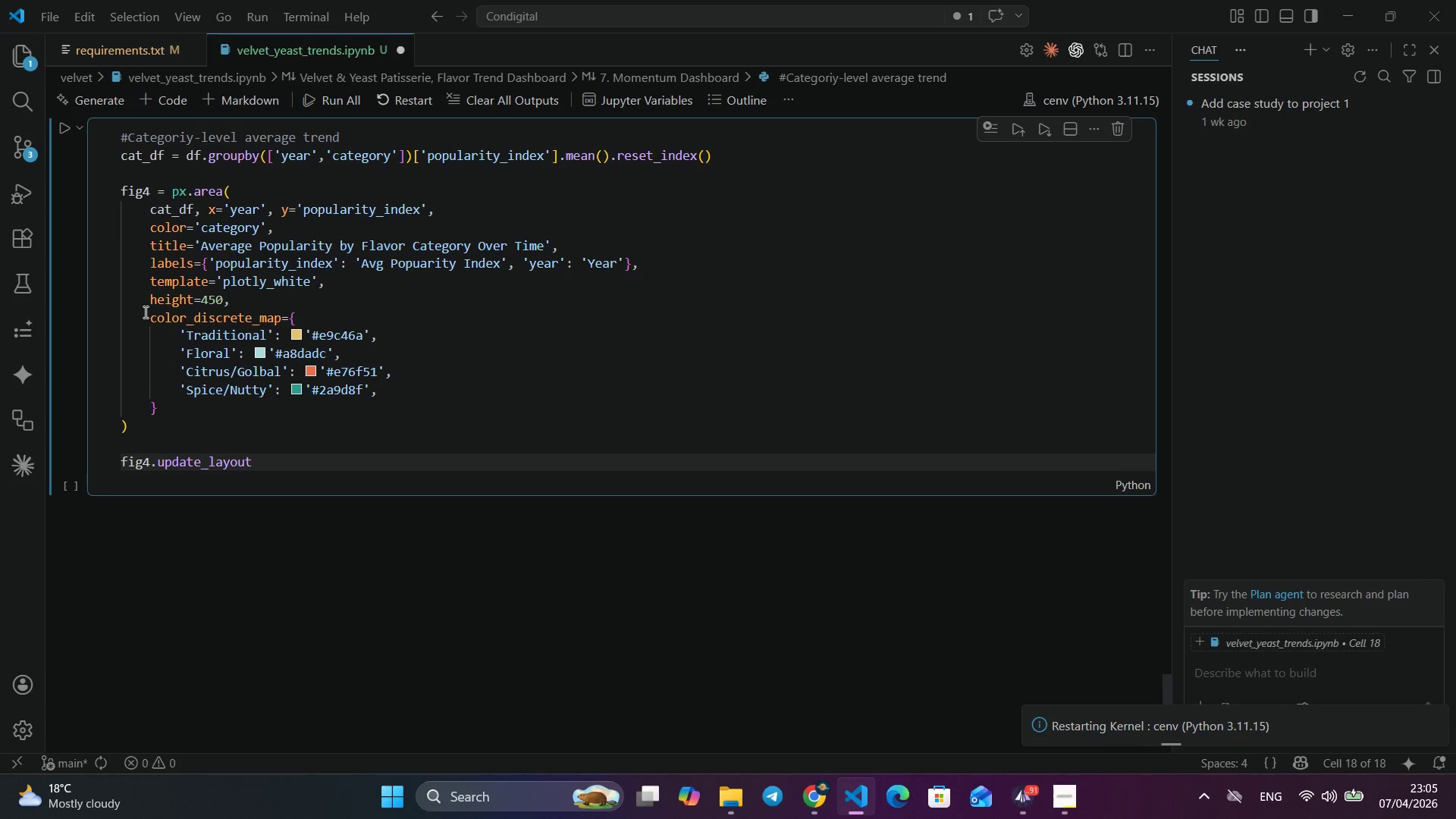 
type((font_family='Georgia)
 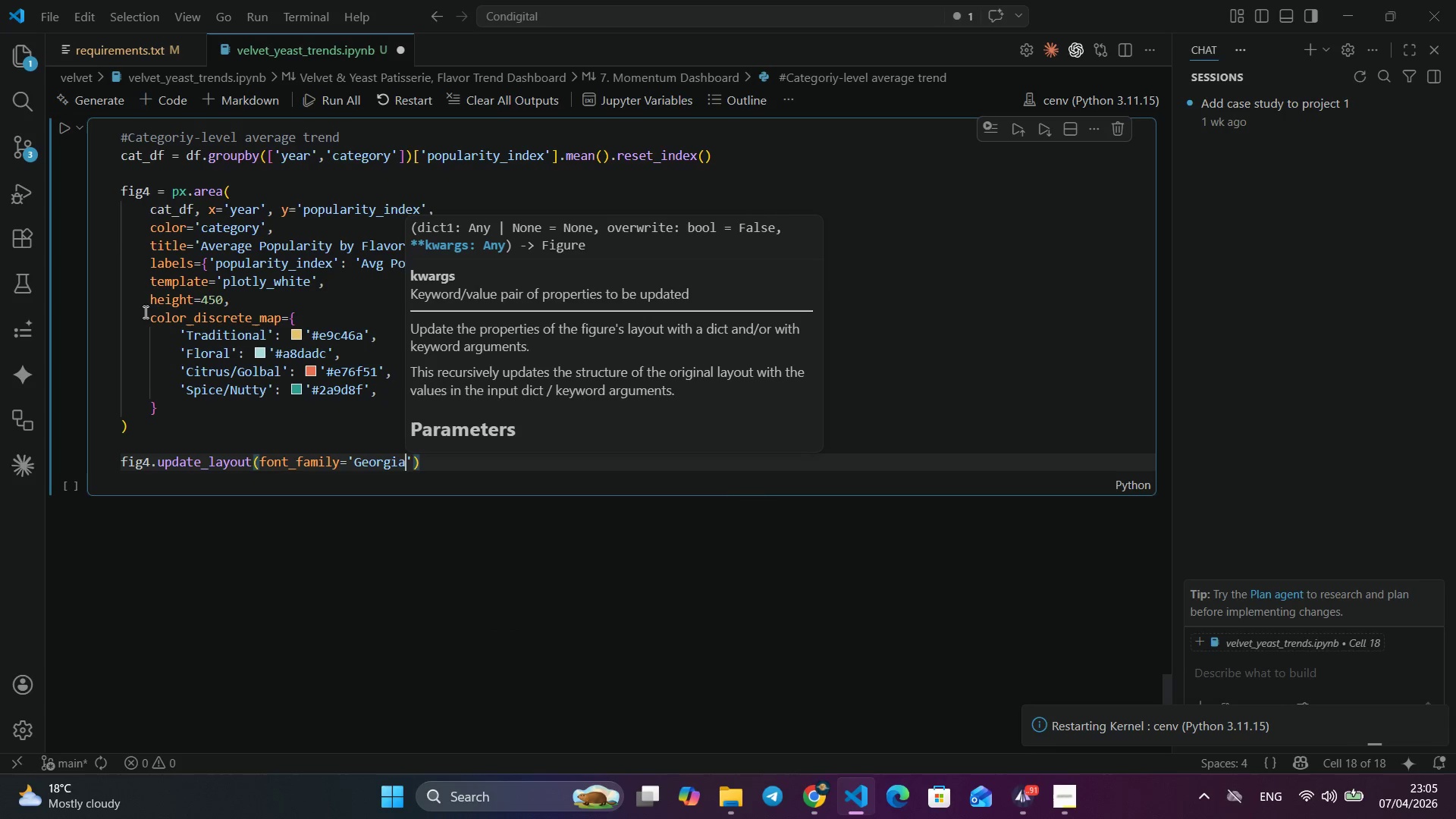 
key(ArrowRight)
 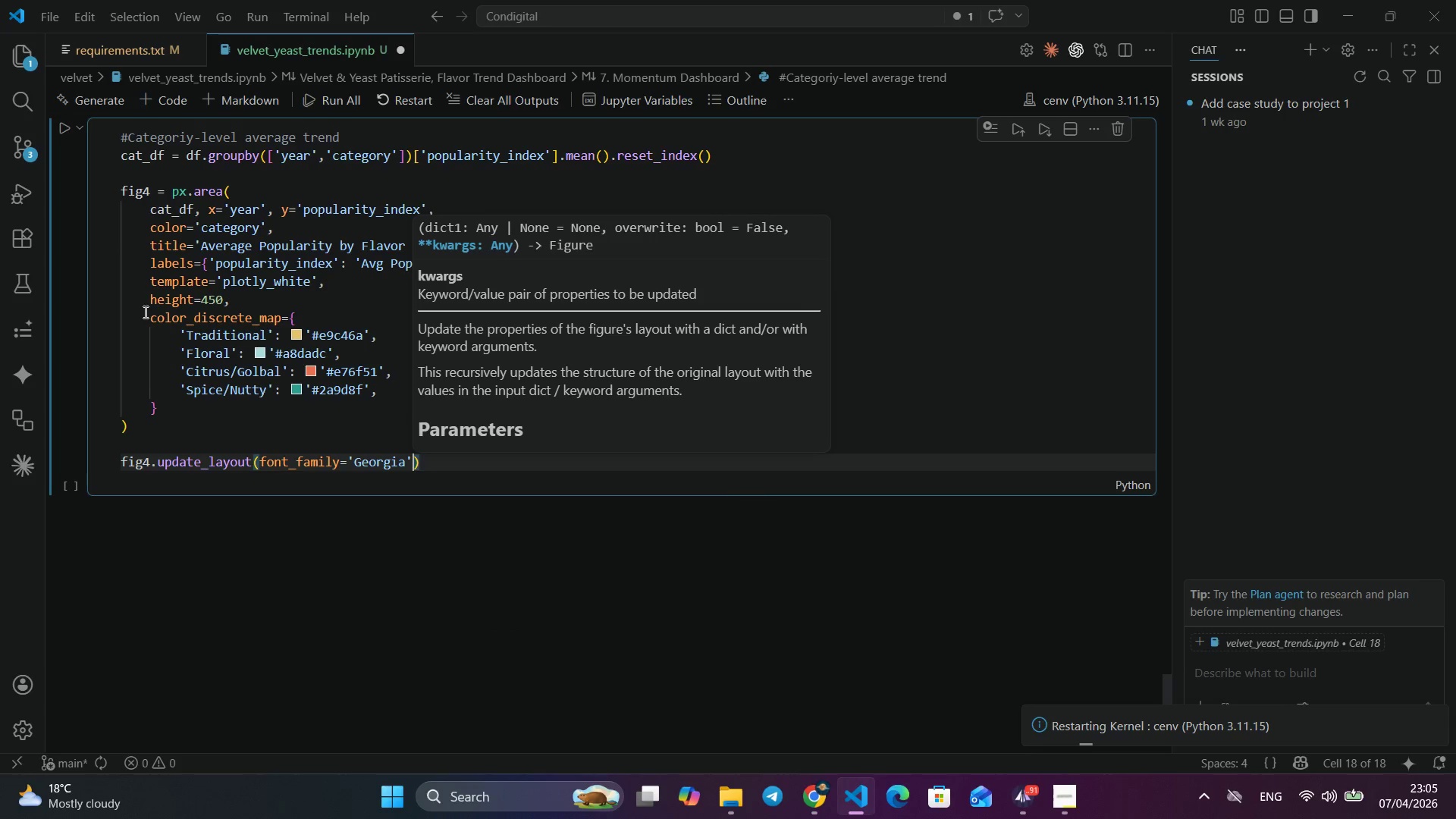 
type(, title_font_size=15)
 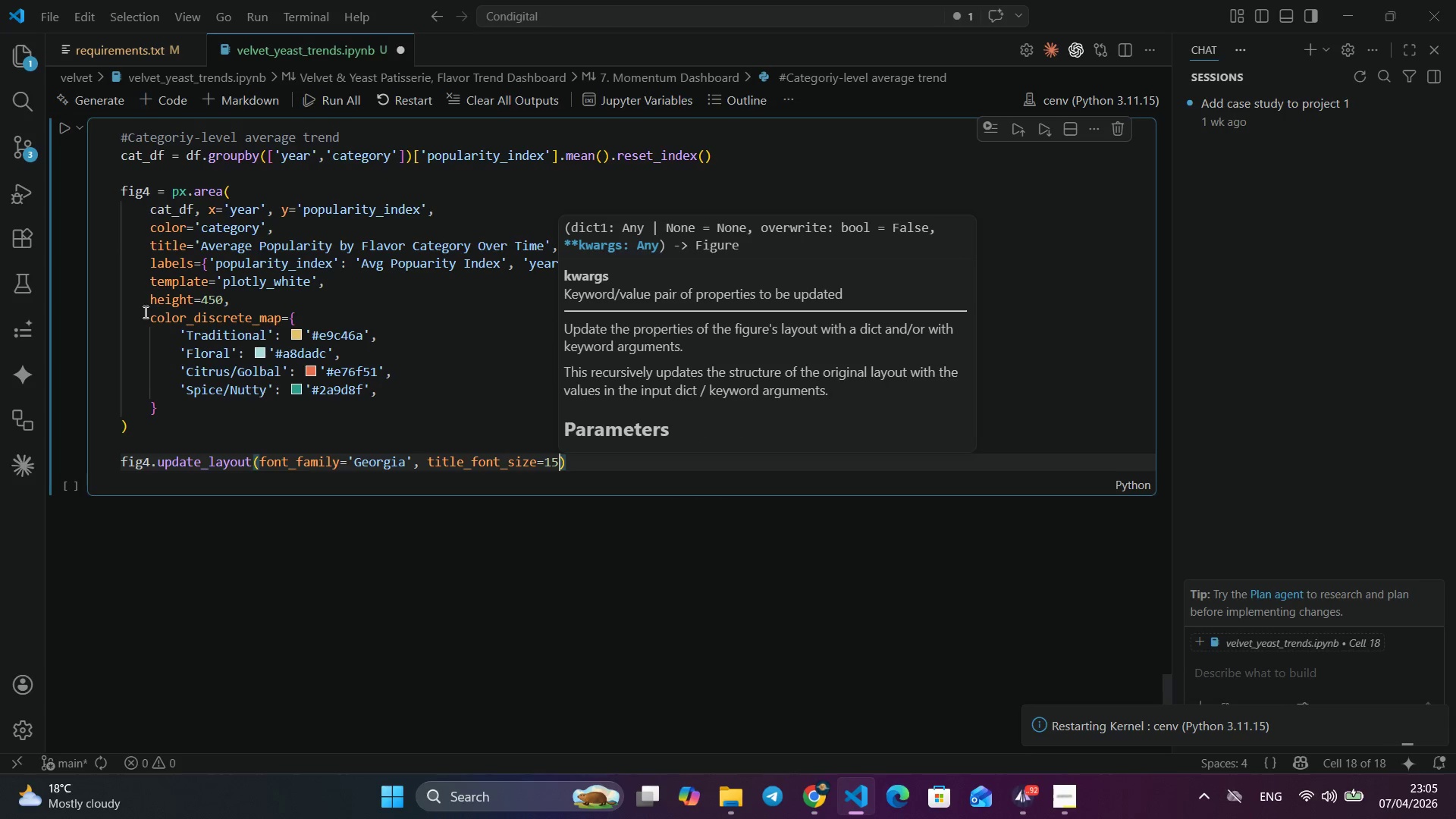 
key(ArrowRight)
 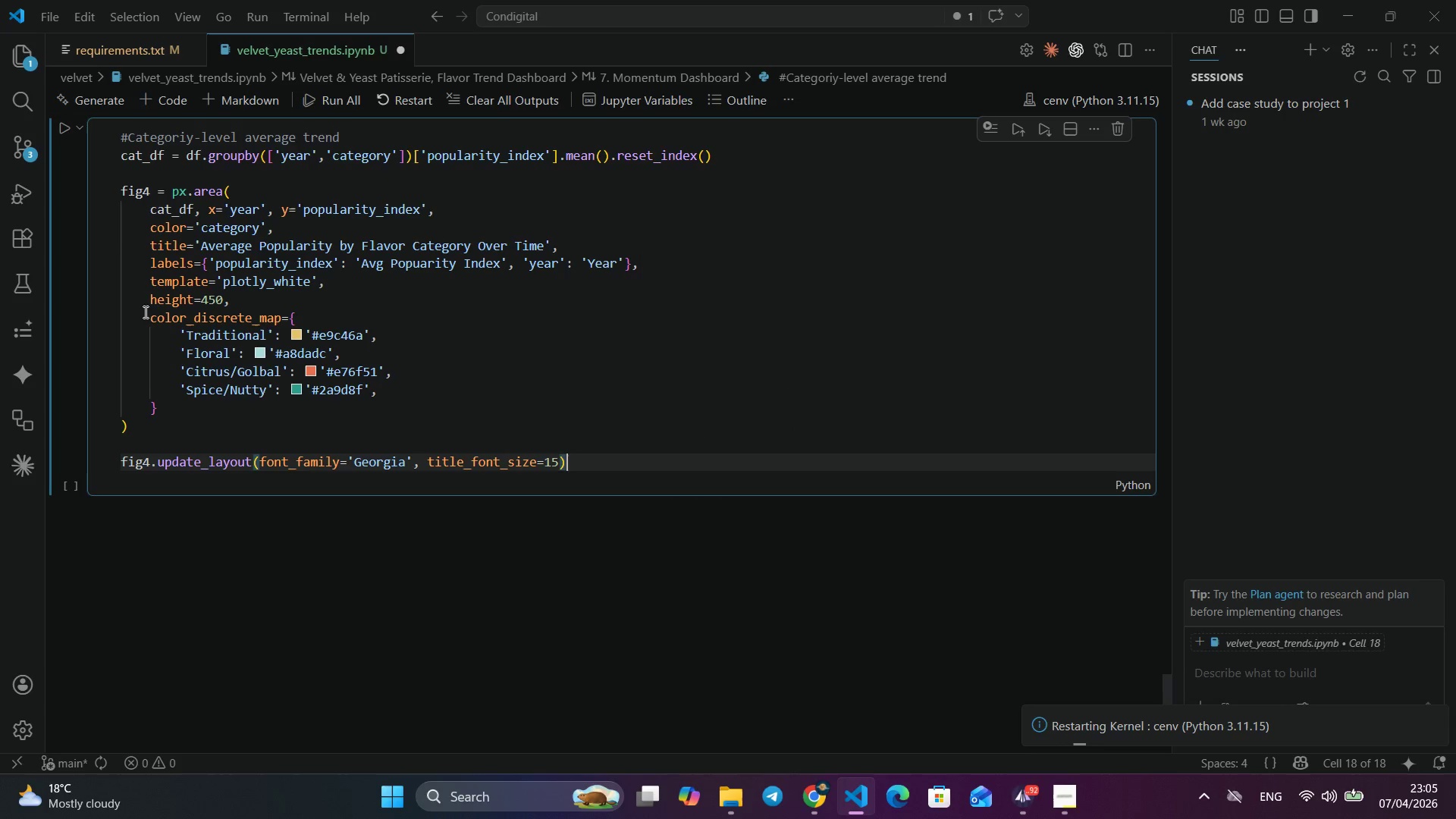 
key(Enter)
 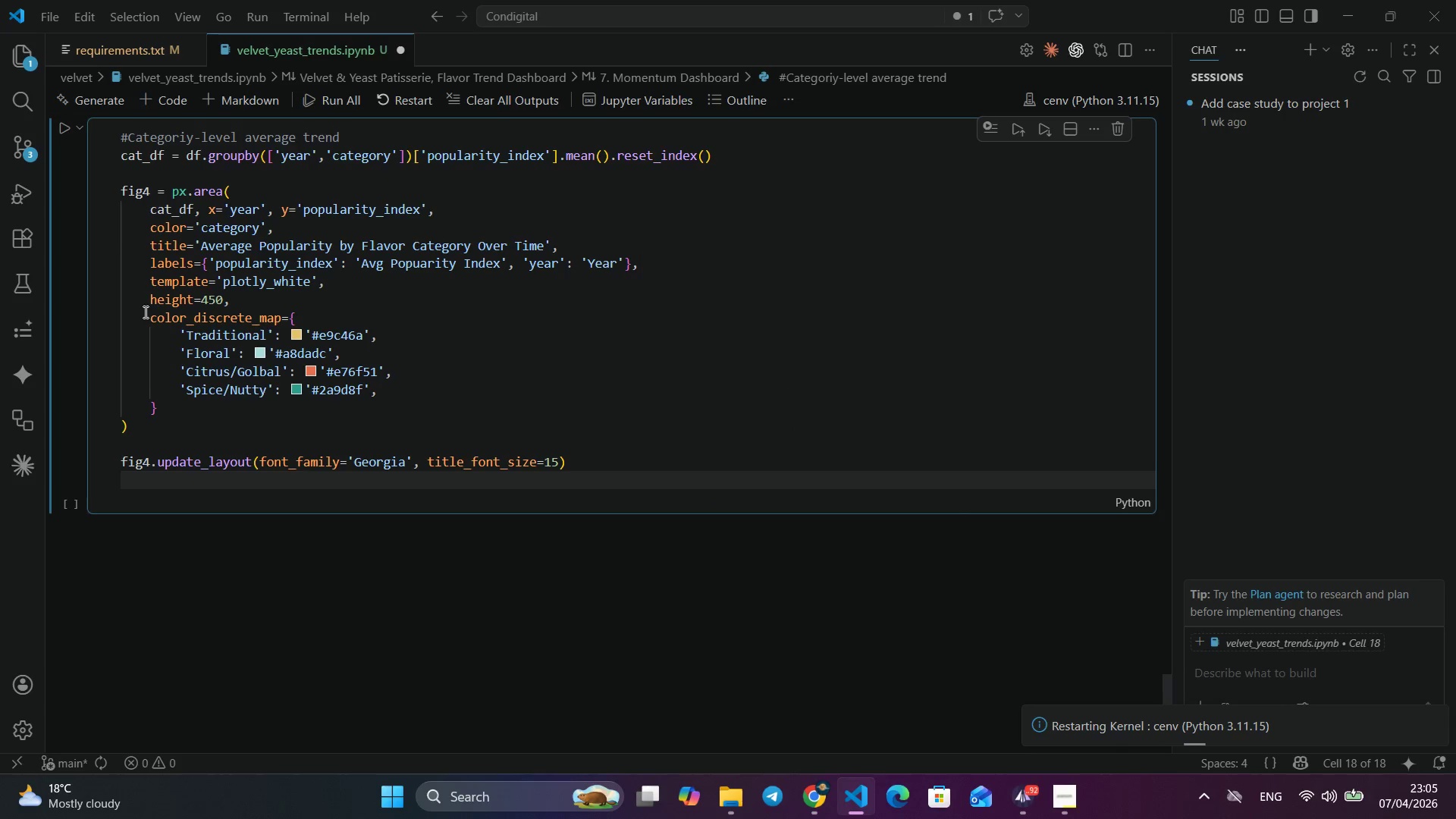 
type(fig4.show()
 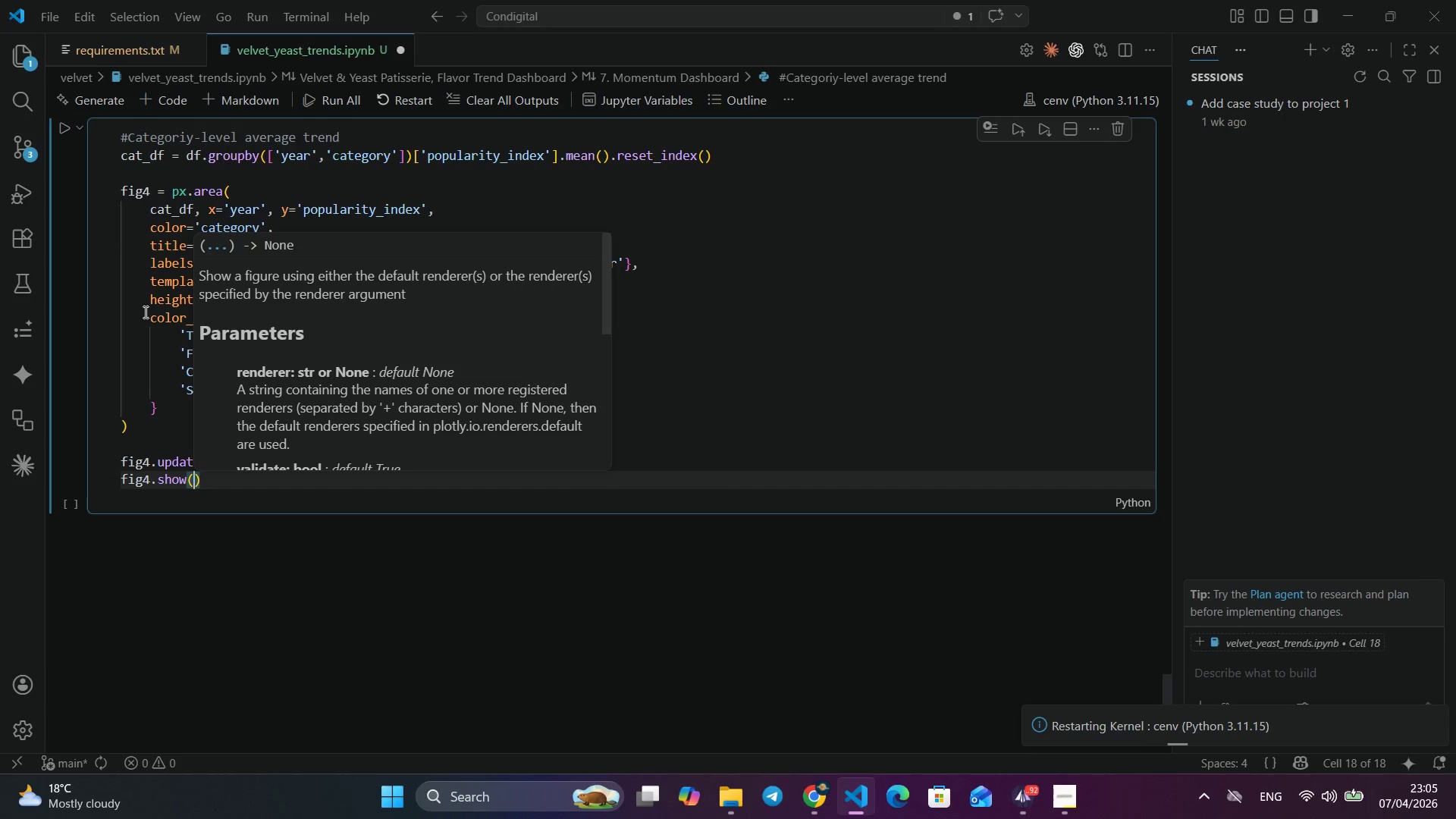 
left_click([61, 127])
 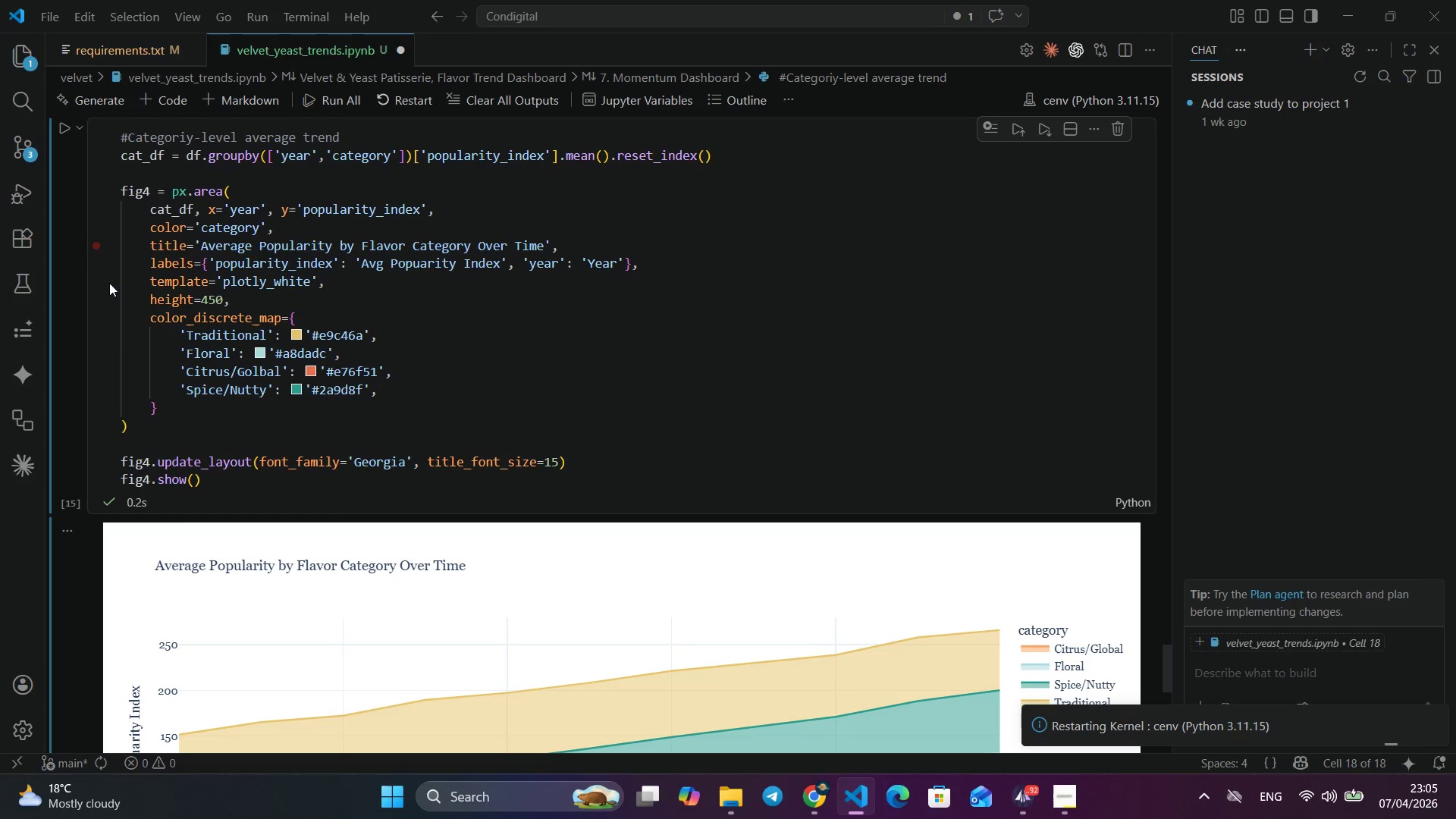 
scroll: coordinate [228, 342], scroll_direction: down, amount: 15.0
 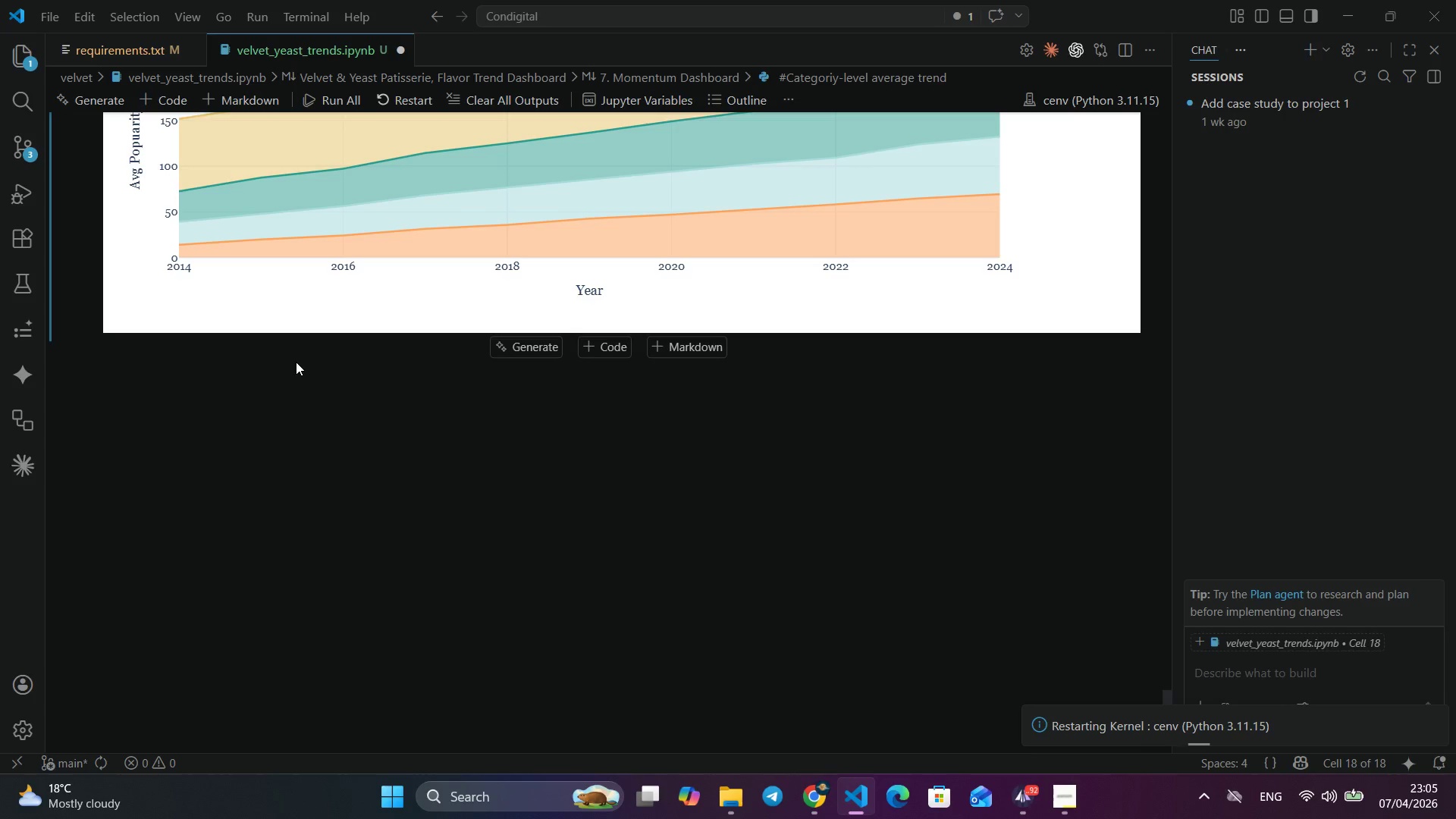 
left_click([675, 340])
 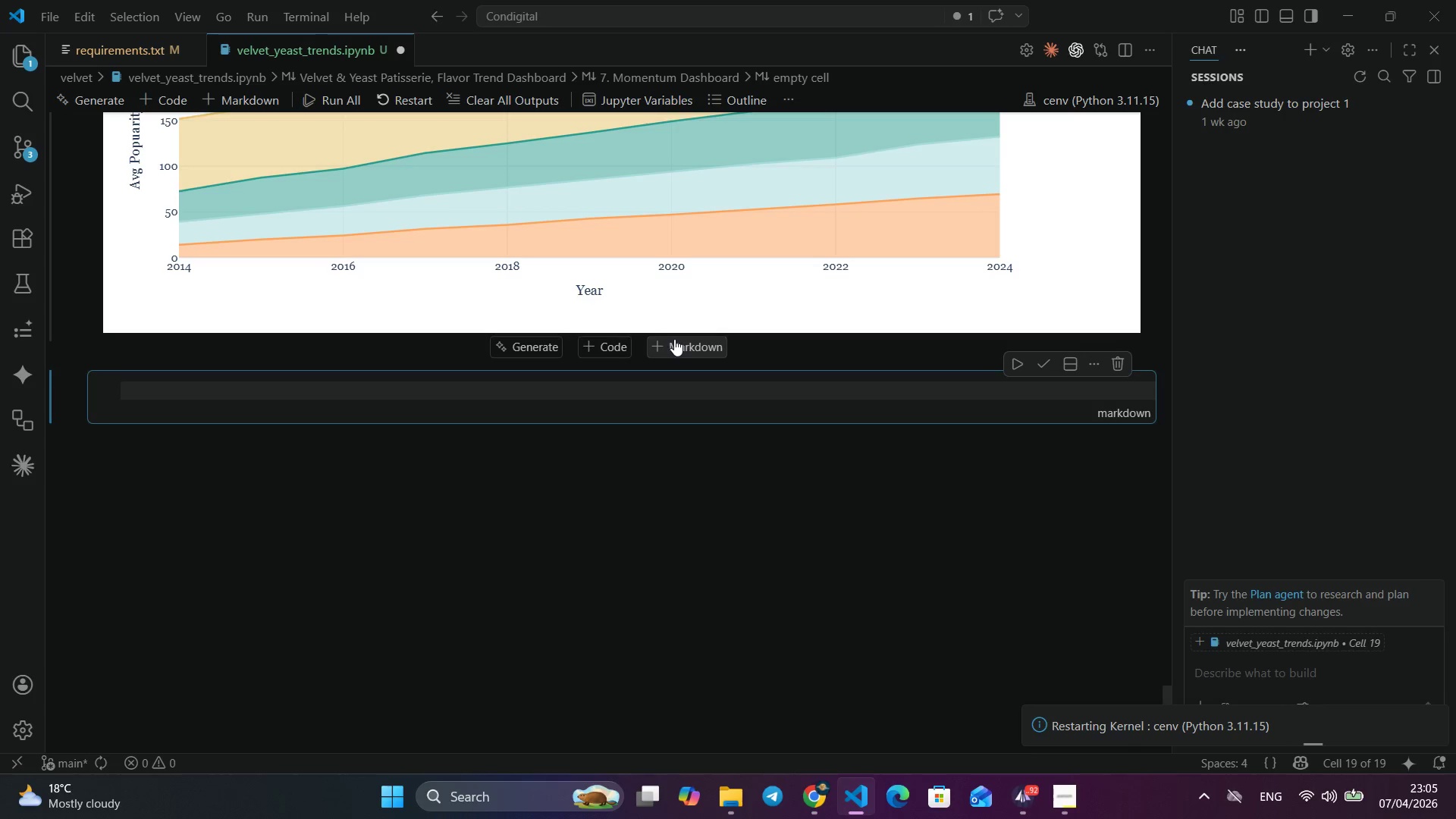 
wait(5.64)
 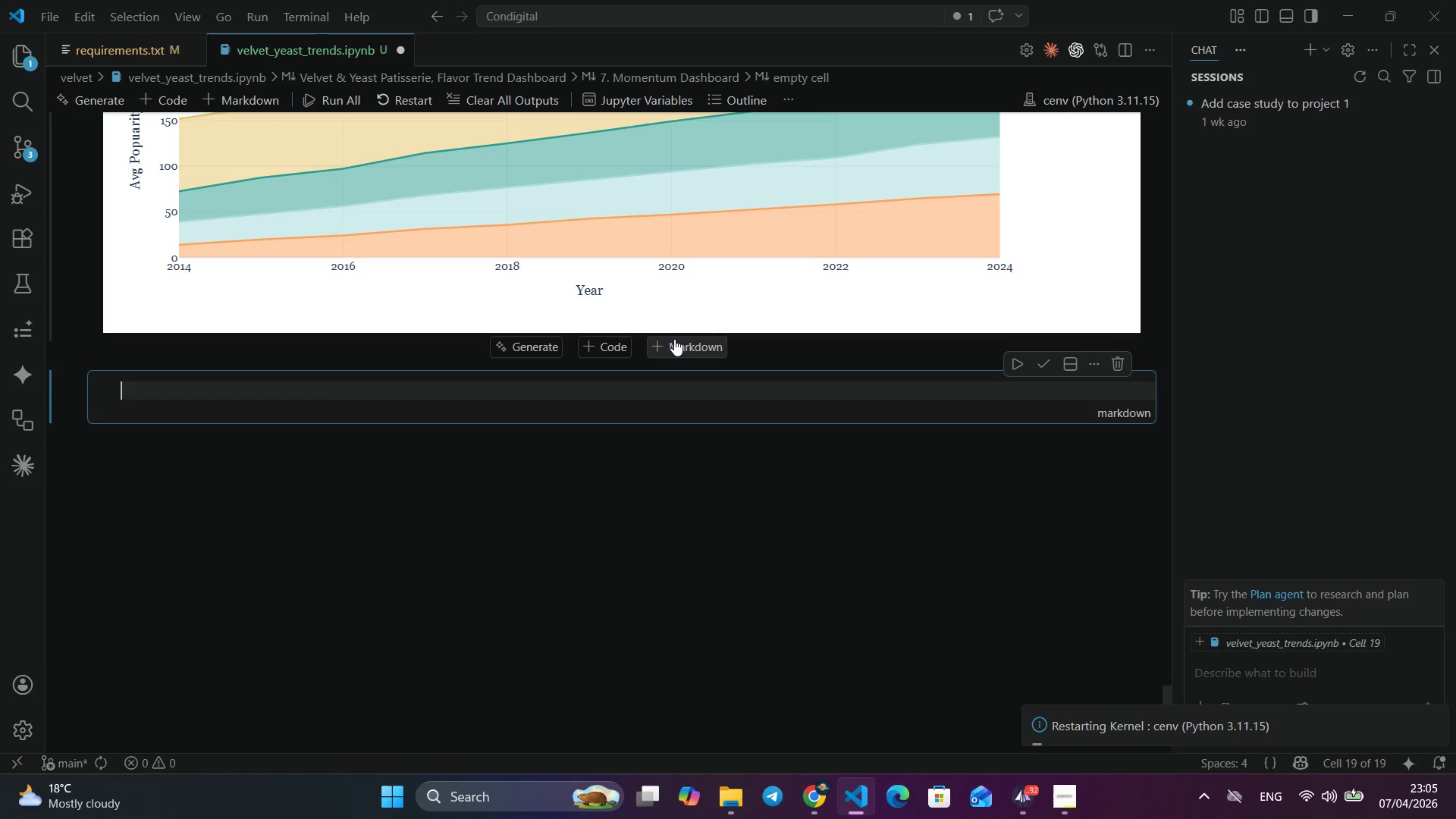 
type(###8.)
key(Backspace)
key(Backspace)
type( 8. #x)
key(Backspace)
key(Backspace)
type(Expoer)
key(Backspace)
key(Backspace)
type(rt CSV)
 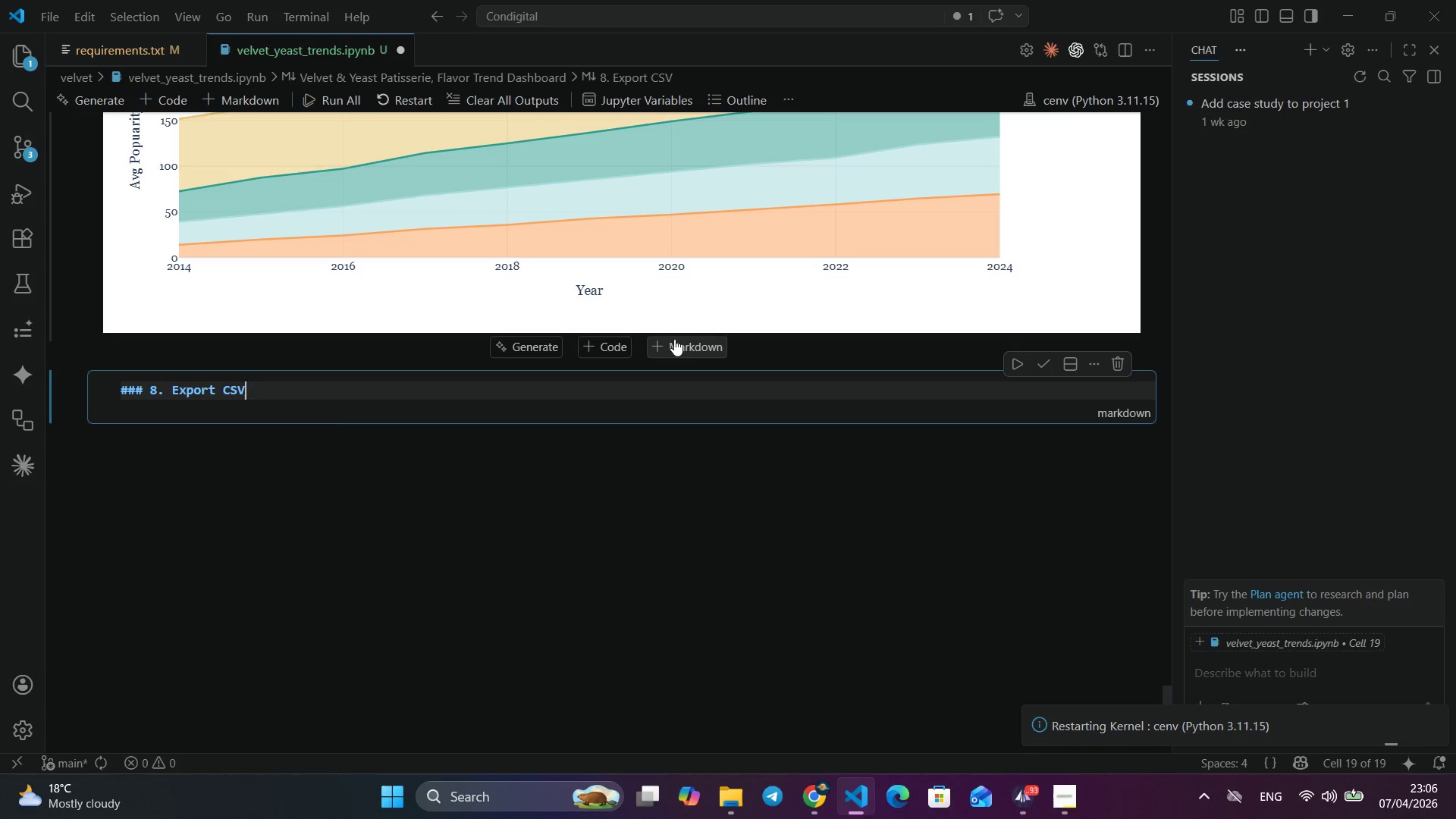 
left_click([622, 444])
 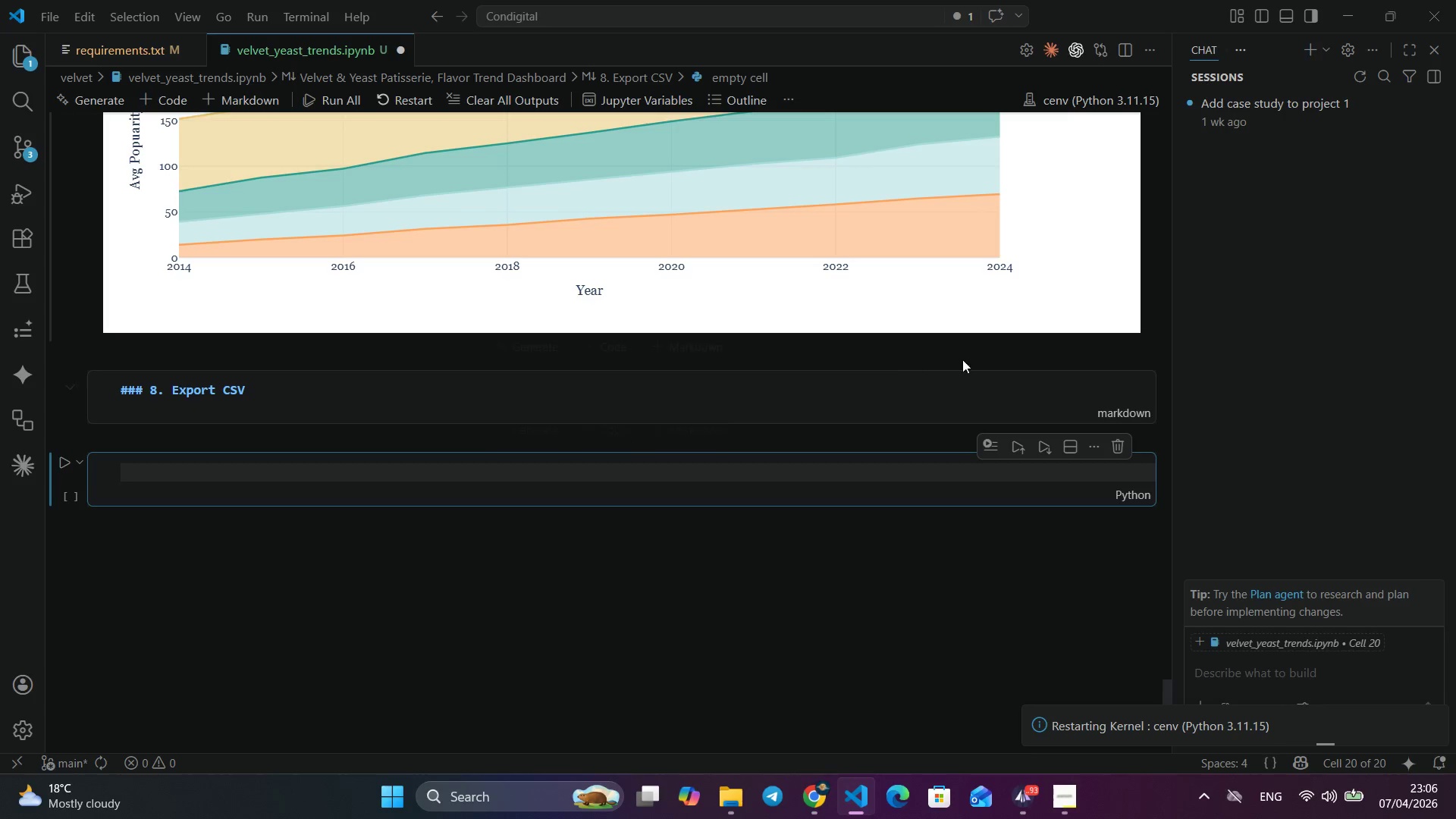 
left_click([1011, 397])
 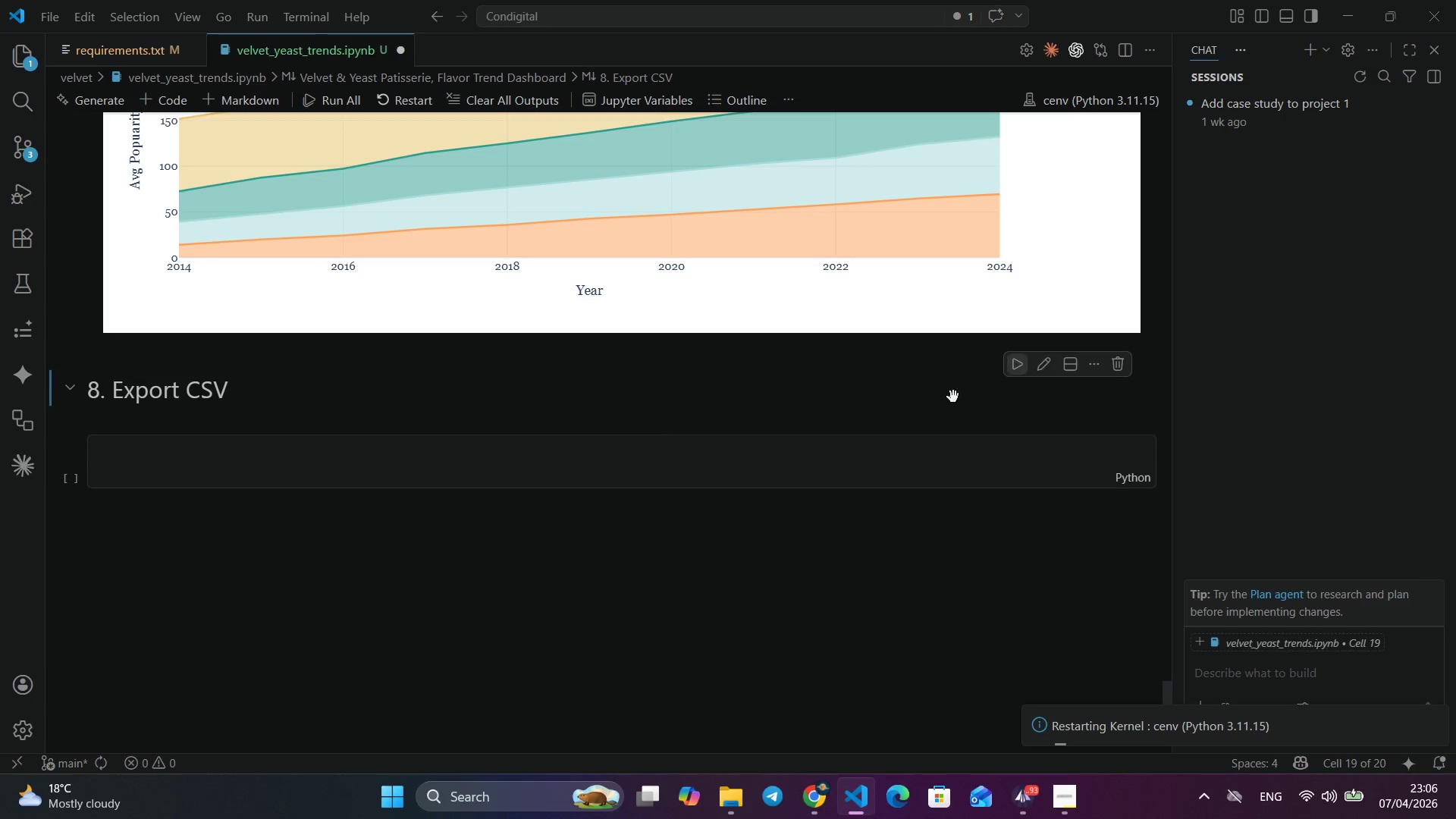 
left_click([674, 457])
 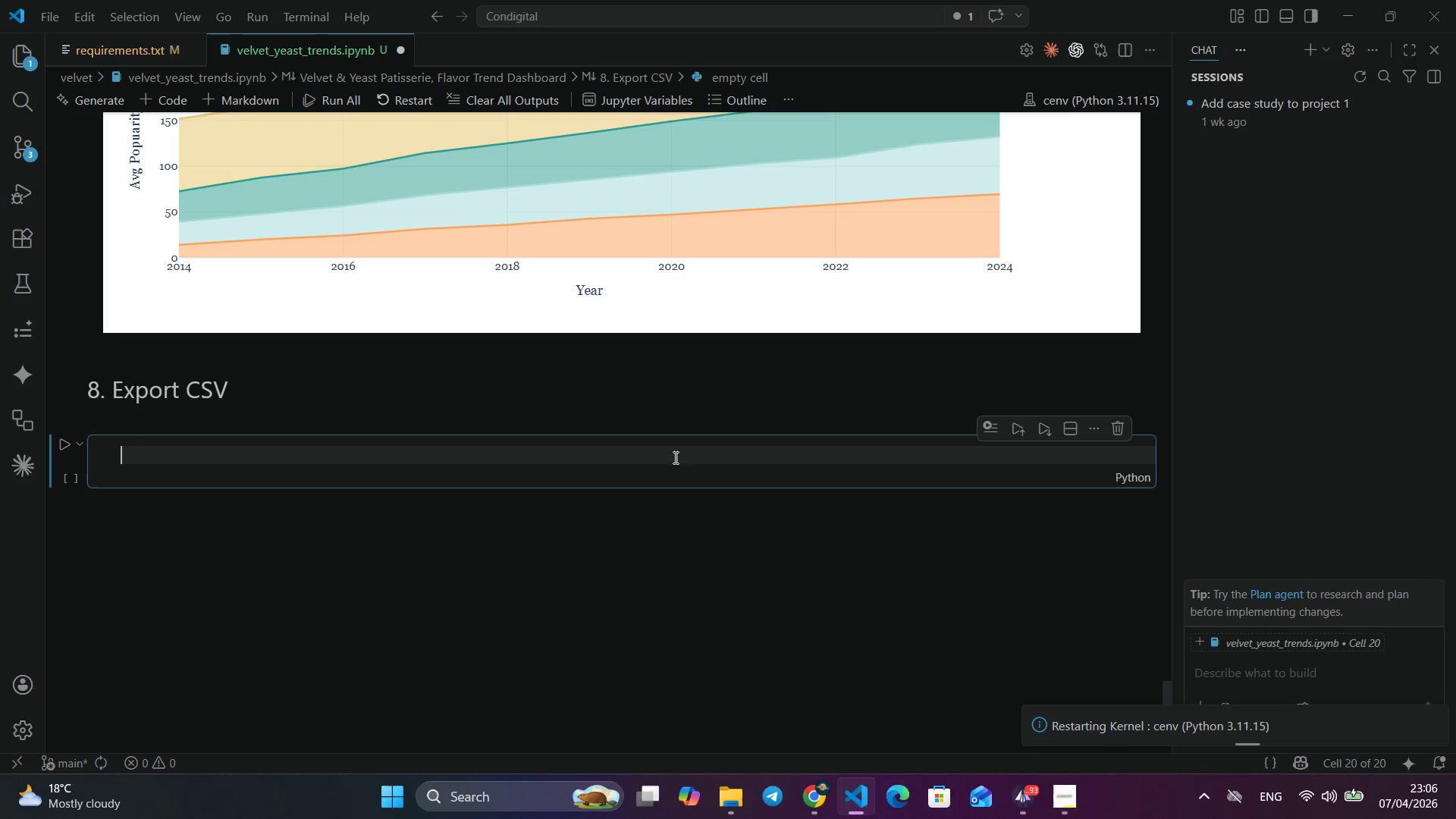 
type(df.tocs)
 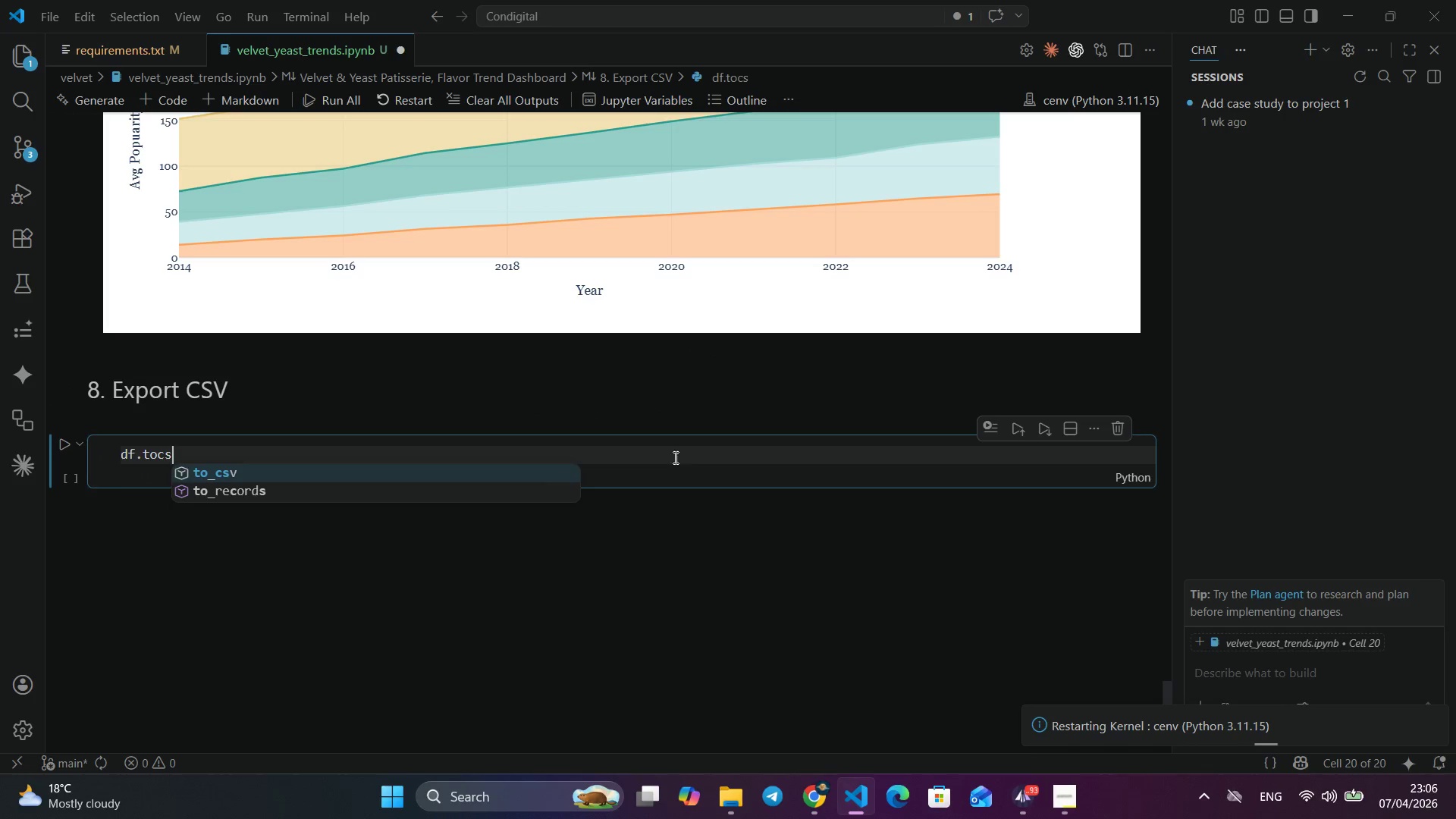 
key(Enter)
 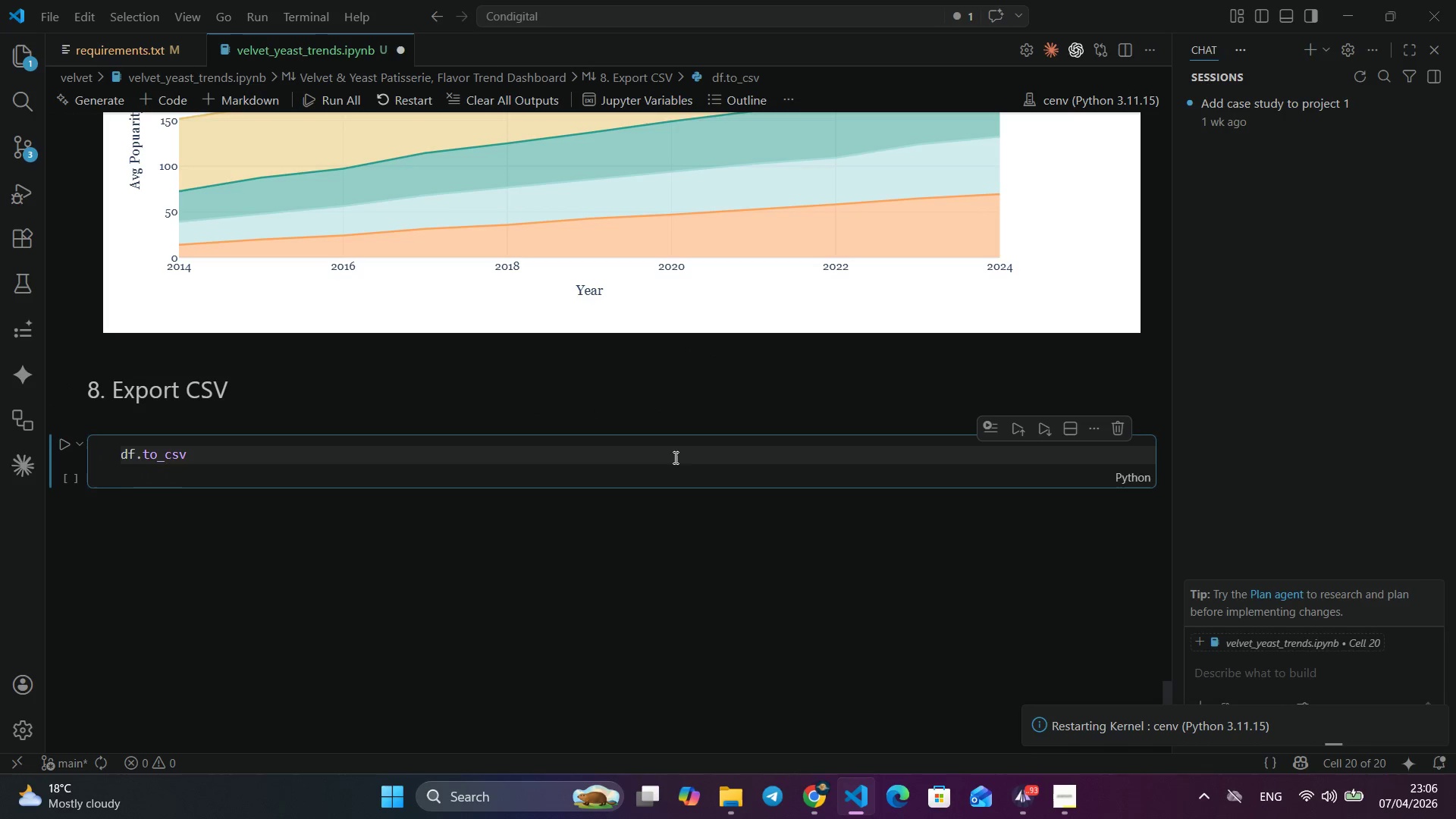 
type(('velvet_yeast)
 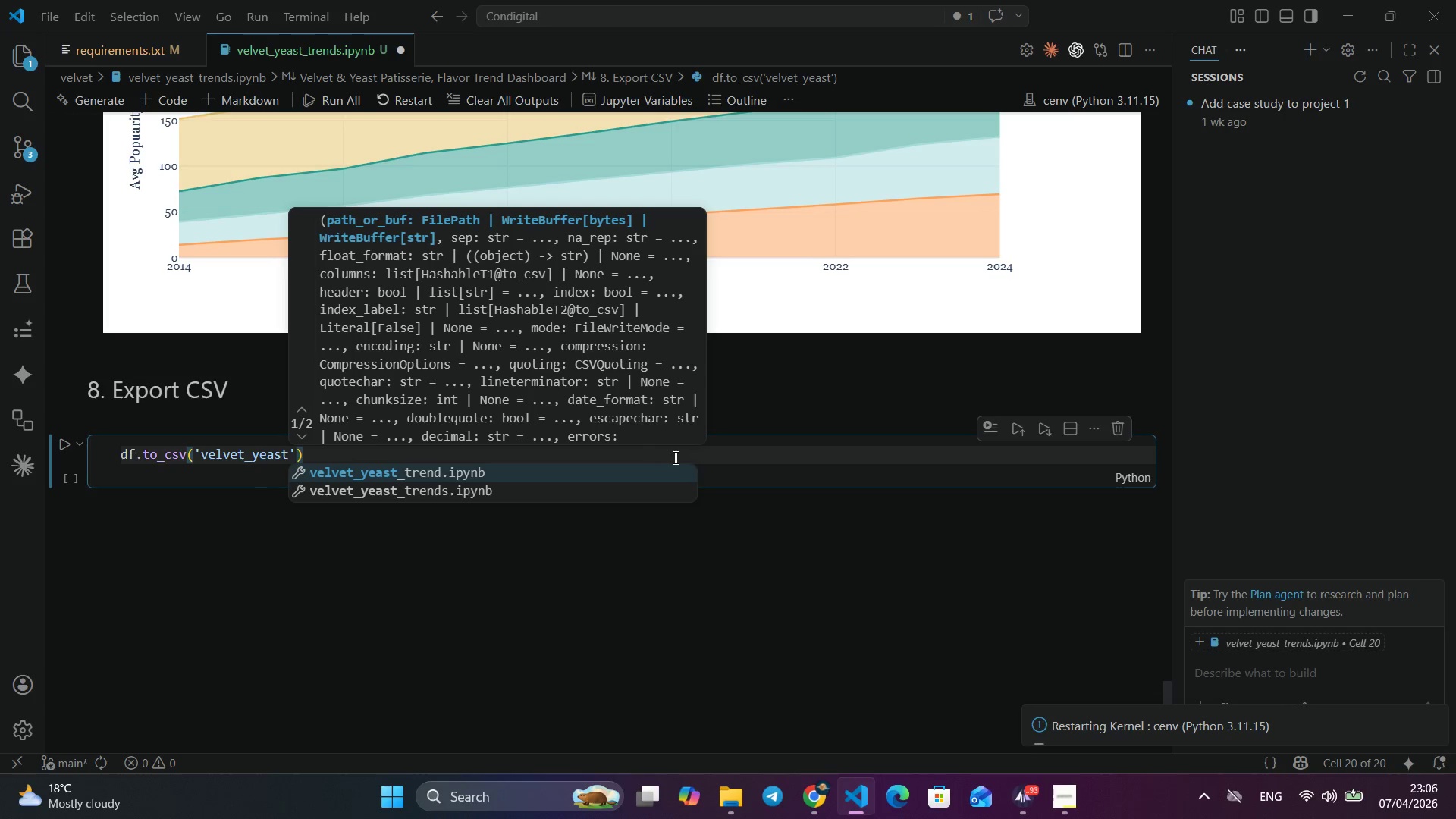 
type(_falvor_trends)
 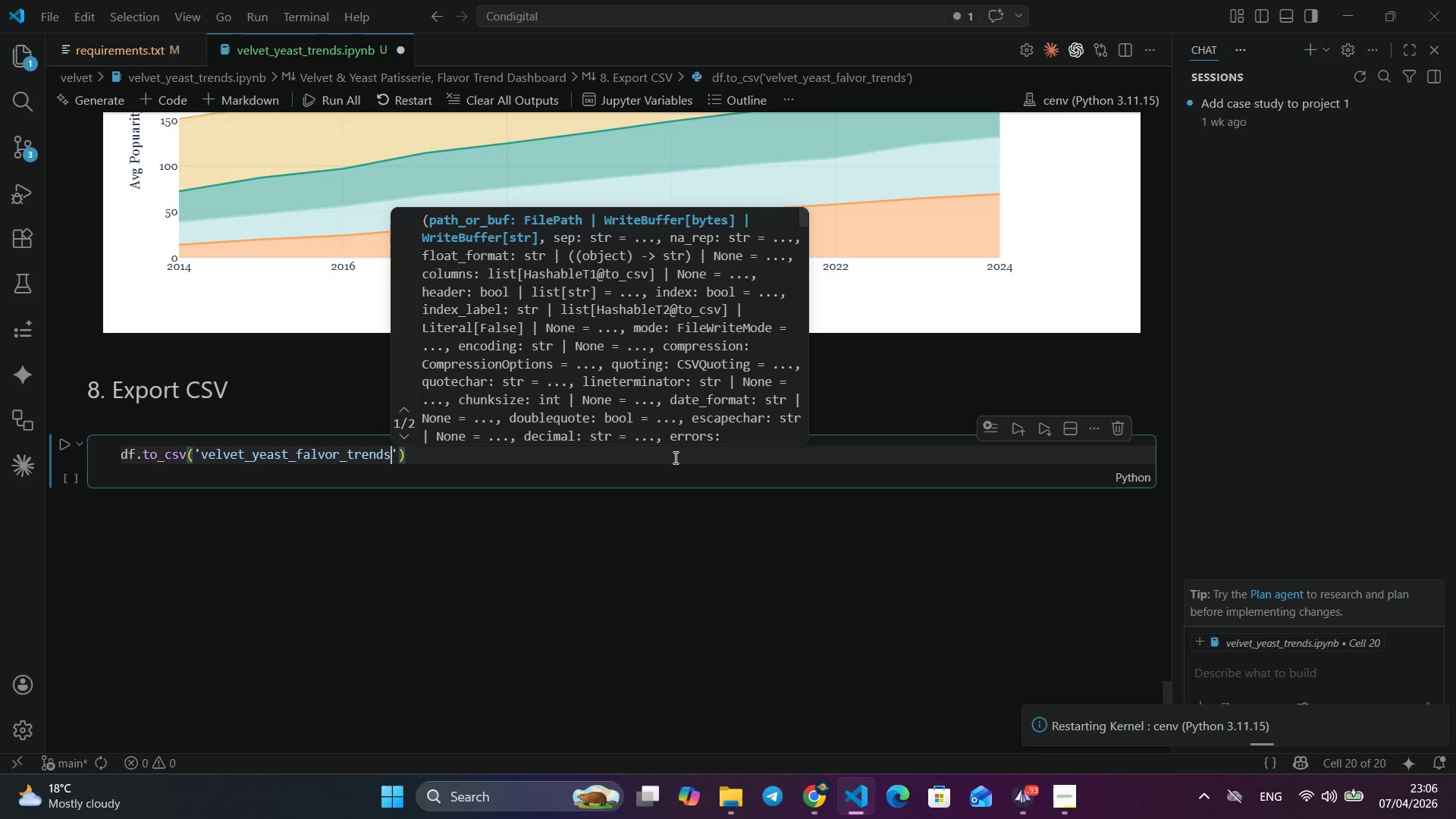 
key(ArrowLeft)
 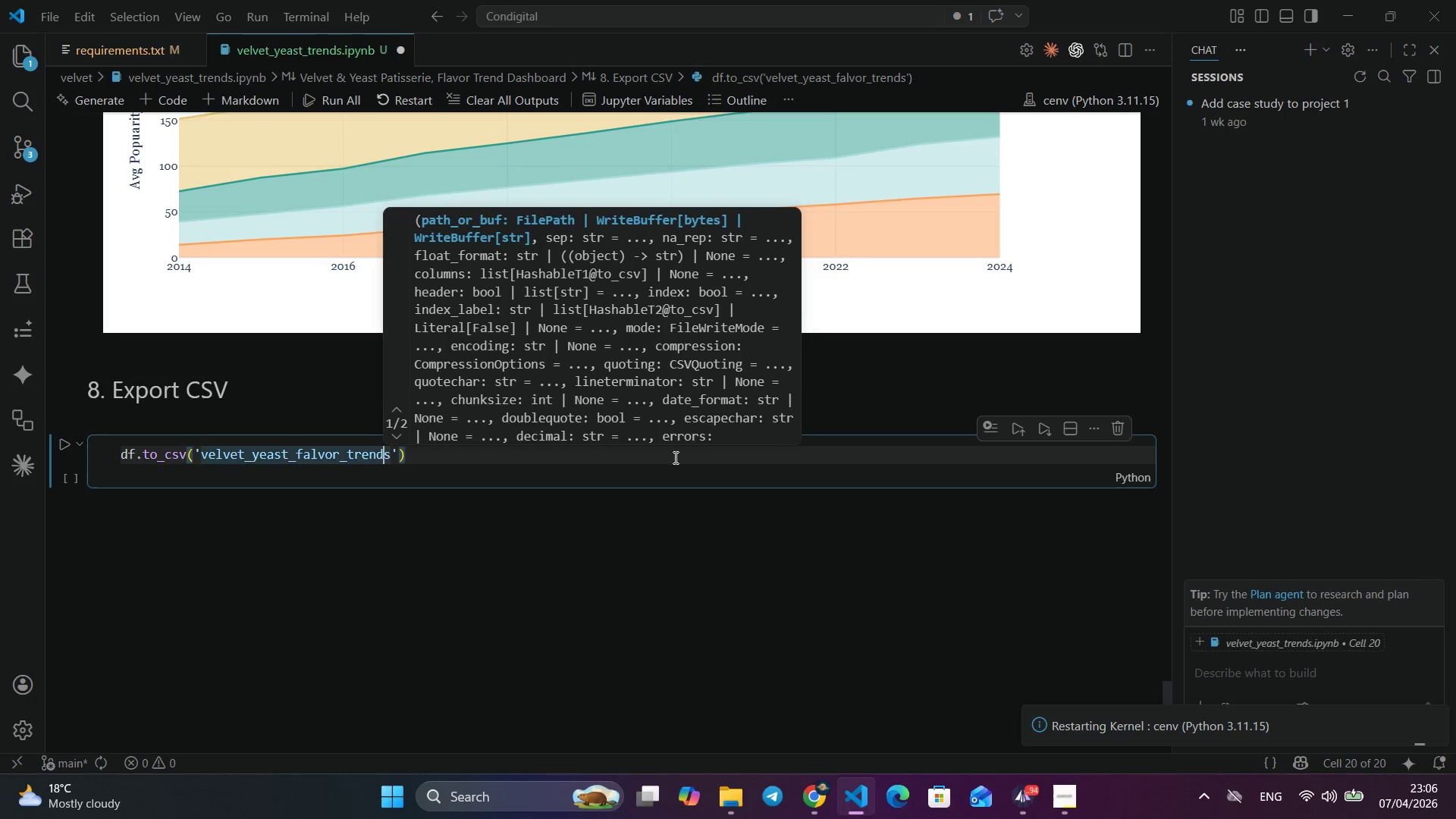 
key(ArrowLeft)
 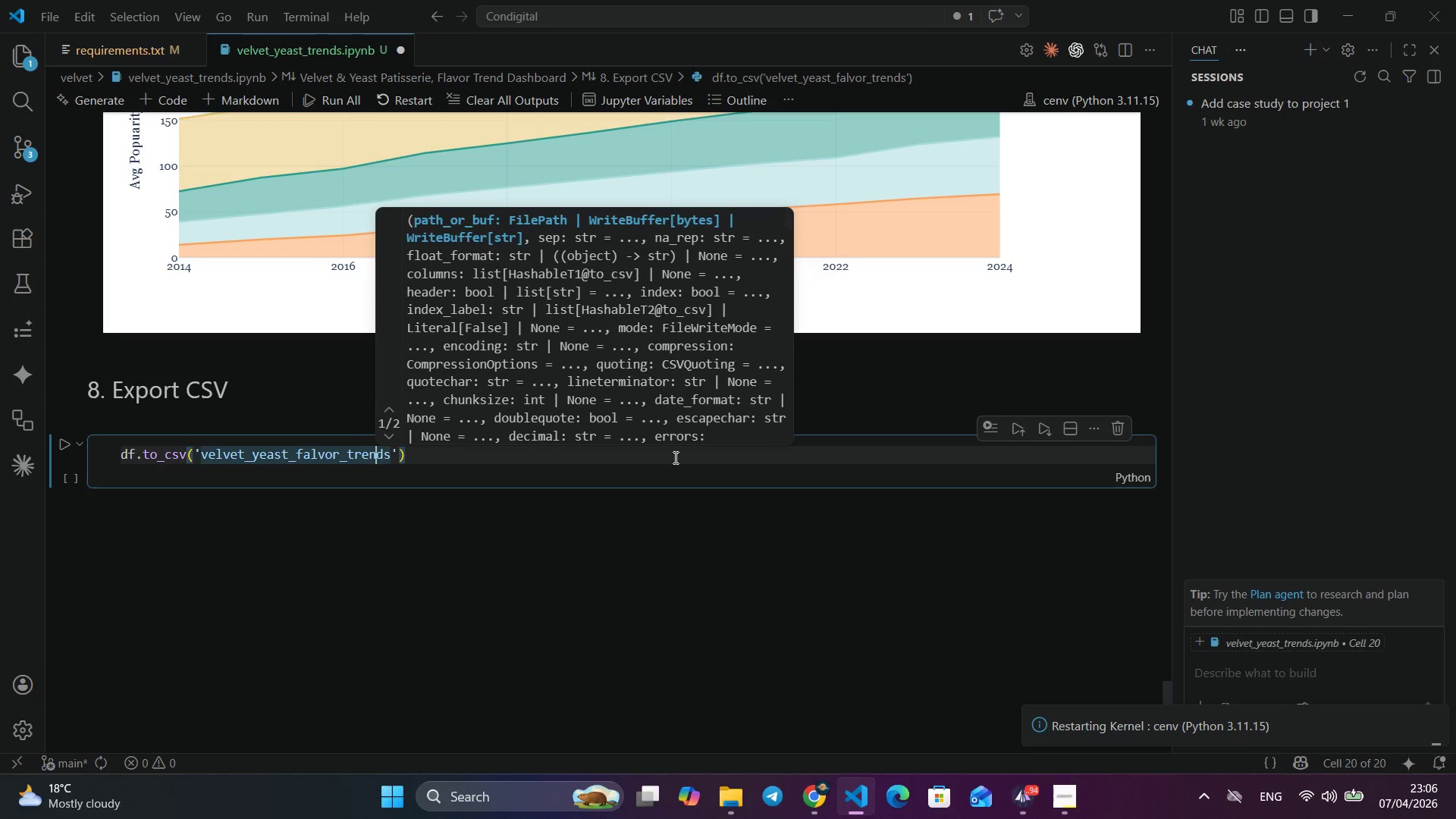 
key(ArrowLeft)
 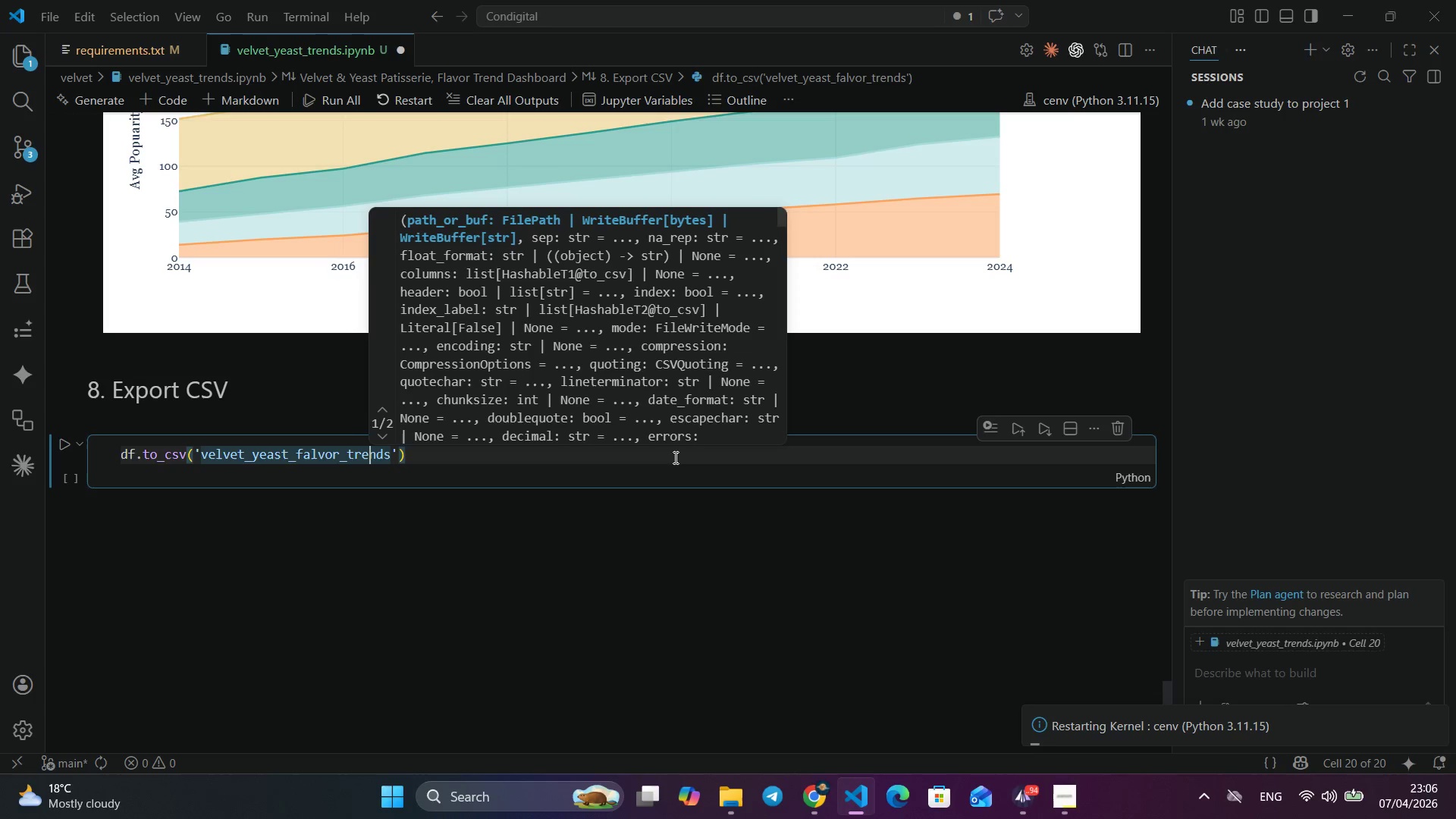 
key(ArrowLeft)
 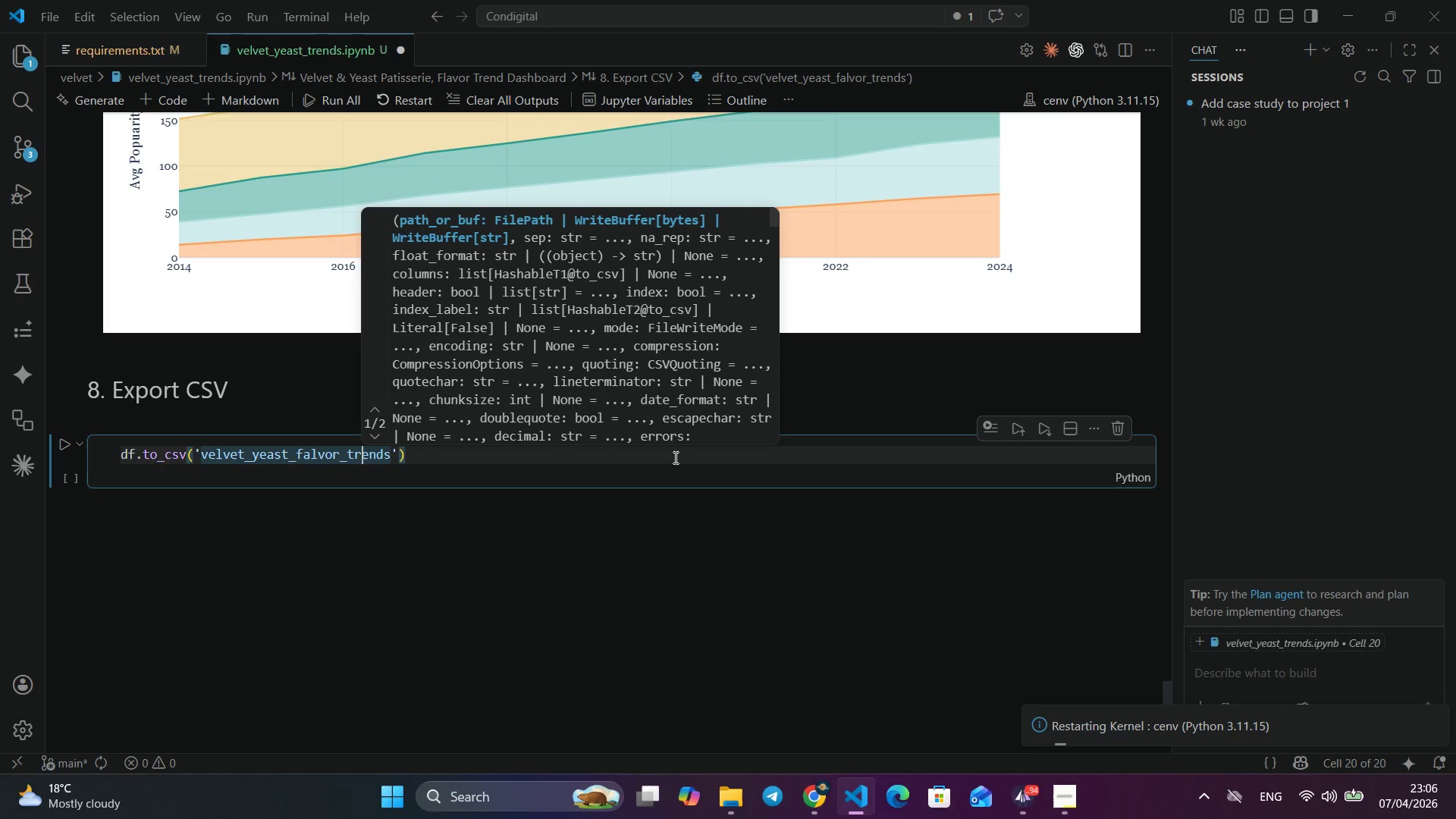 
key(ArrowLeft)
 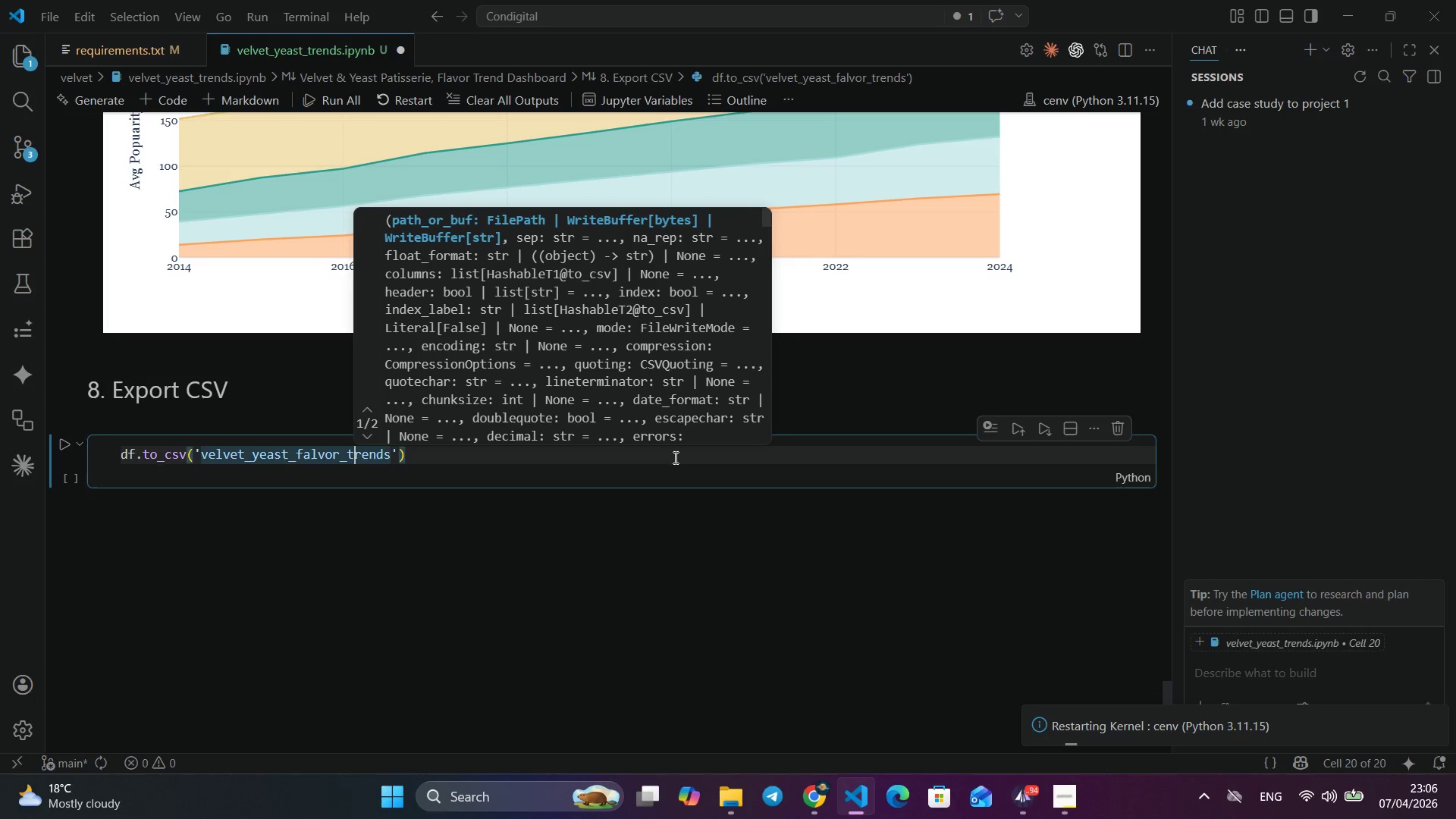 
key(ArrowLeft)
 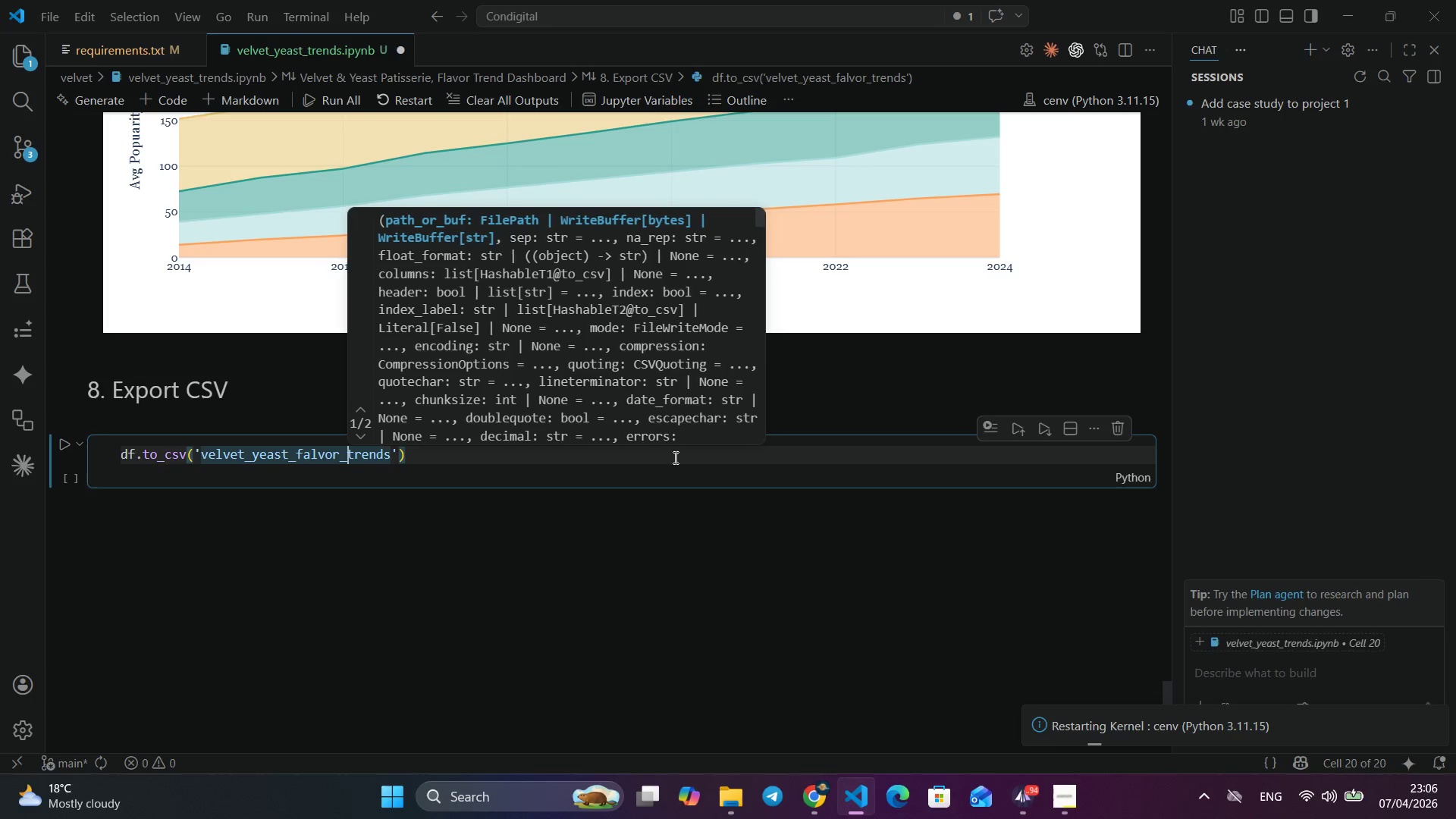 
key(ArrowLeft)
 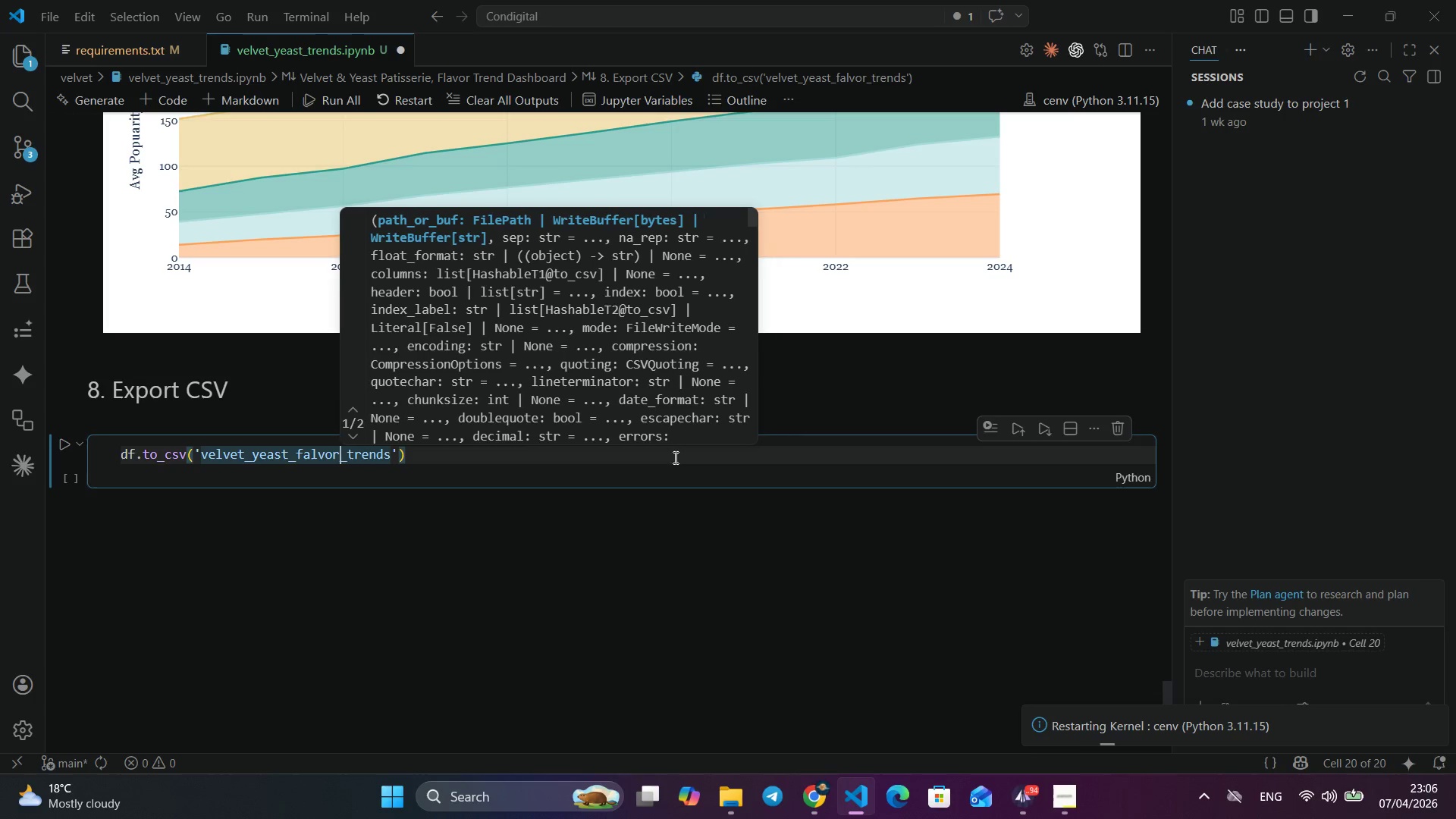 
key(ArrowLeft)
 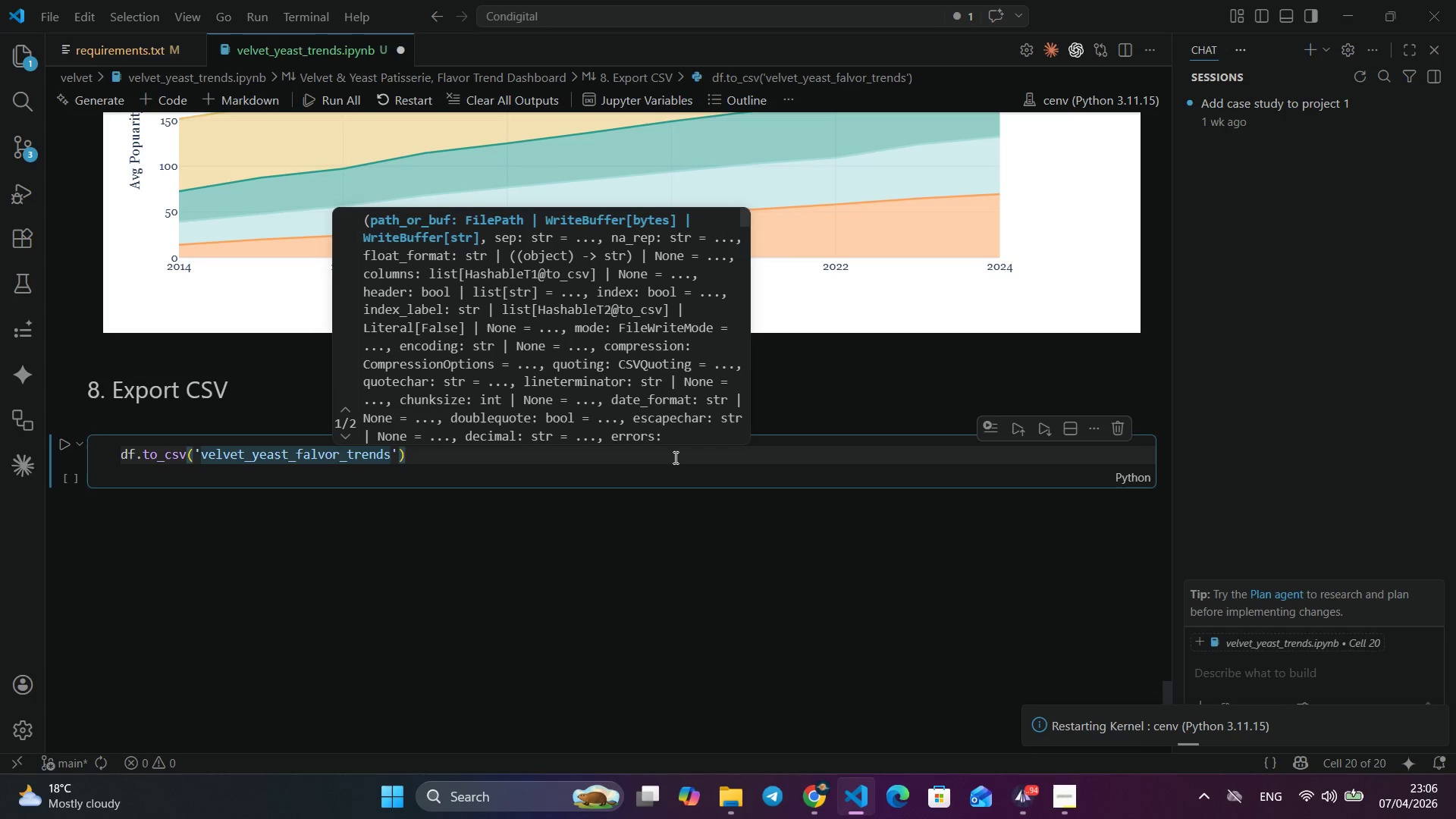 
key(U)
 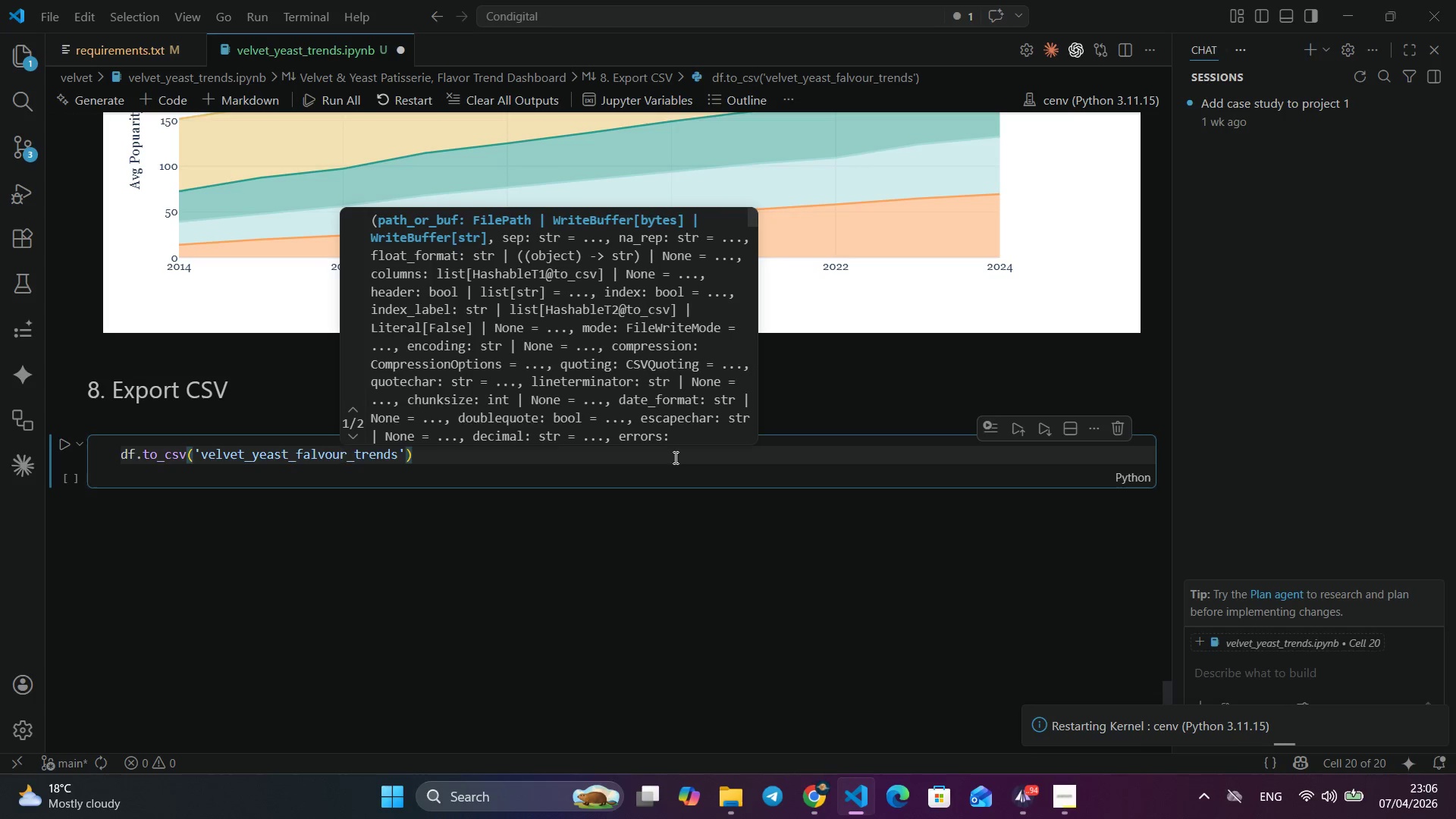 
hold_key(key=ArrowRight, duration=0.56)
 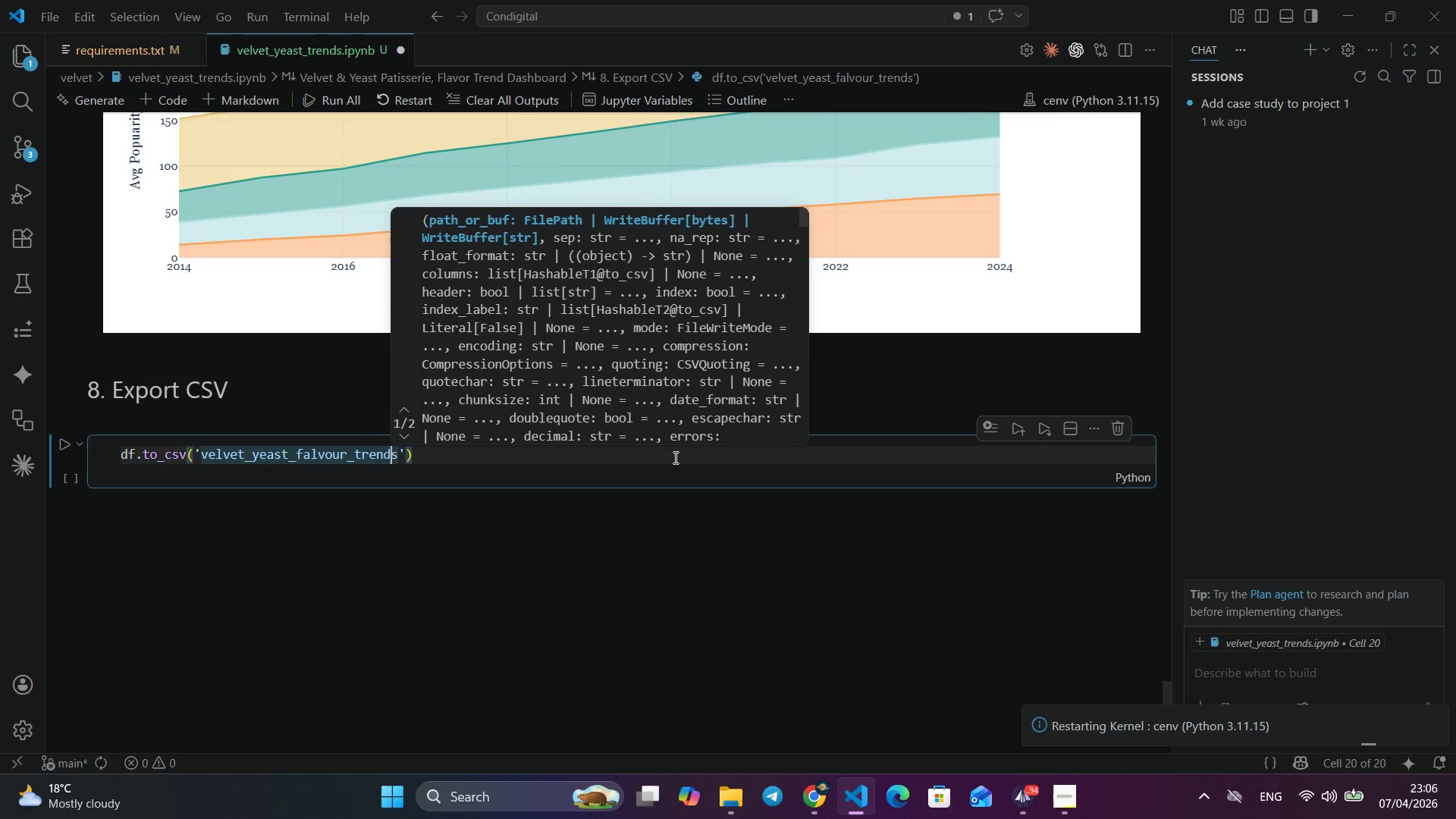 
key(ArrowRight)
 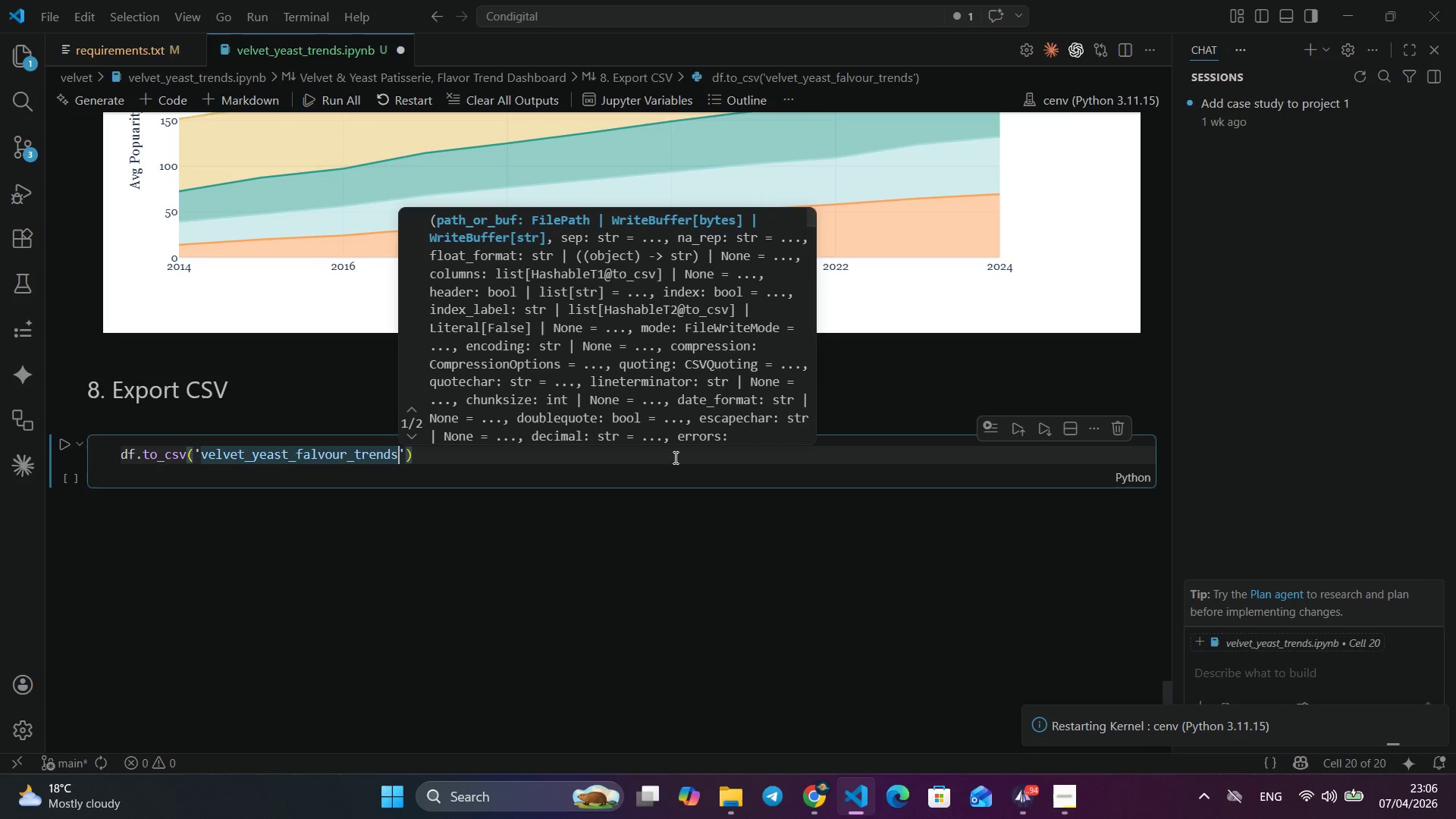 
key(ArrowRight)
 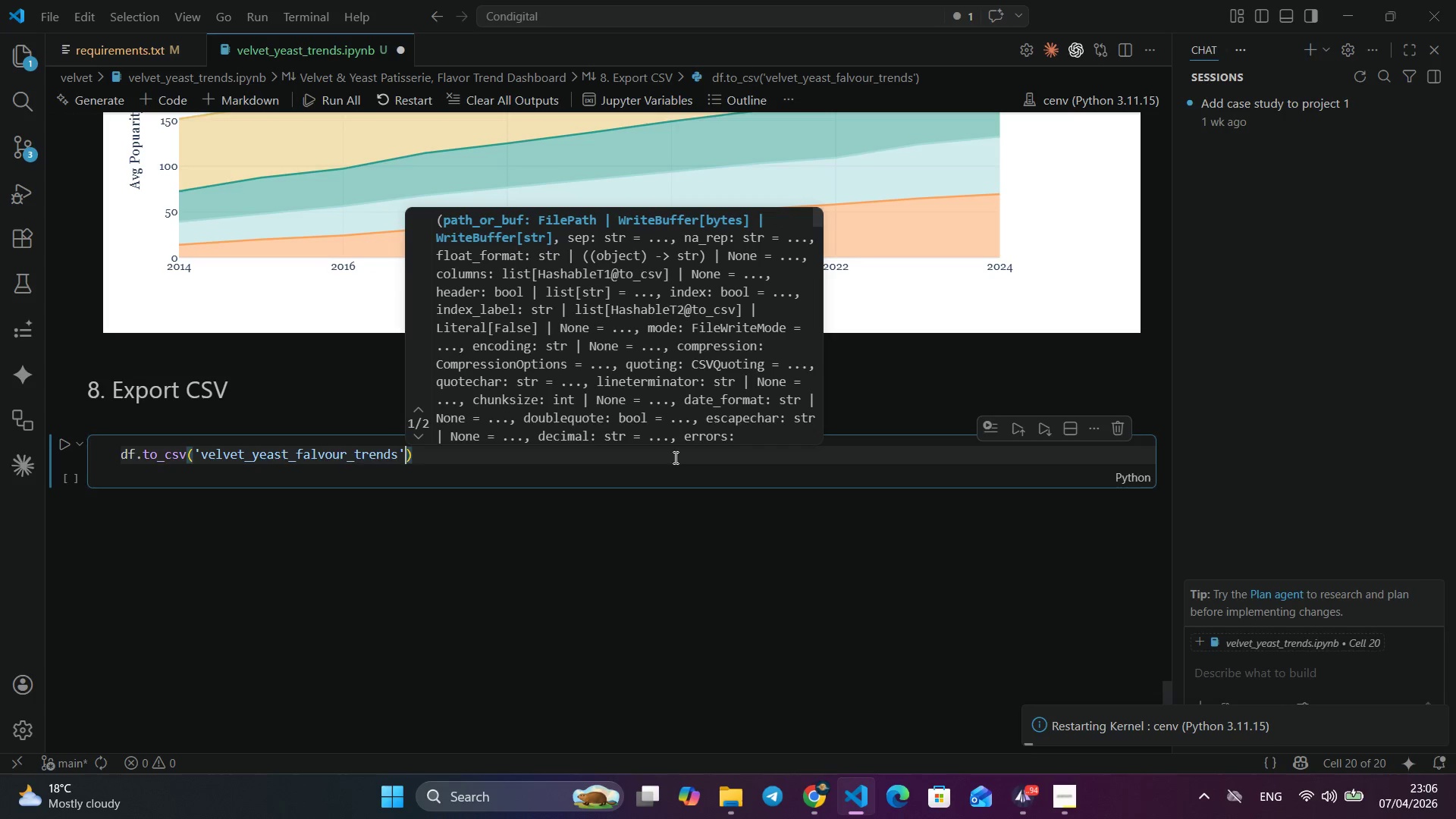 
key(ArrowLeft)
 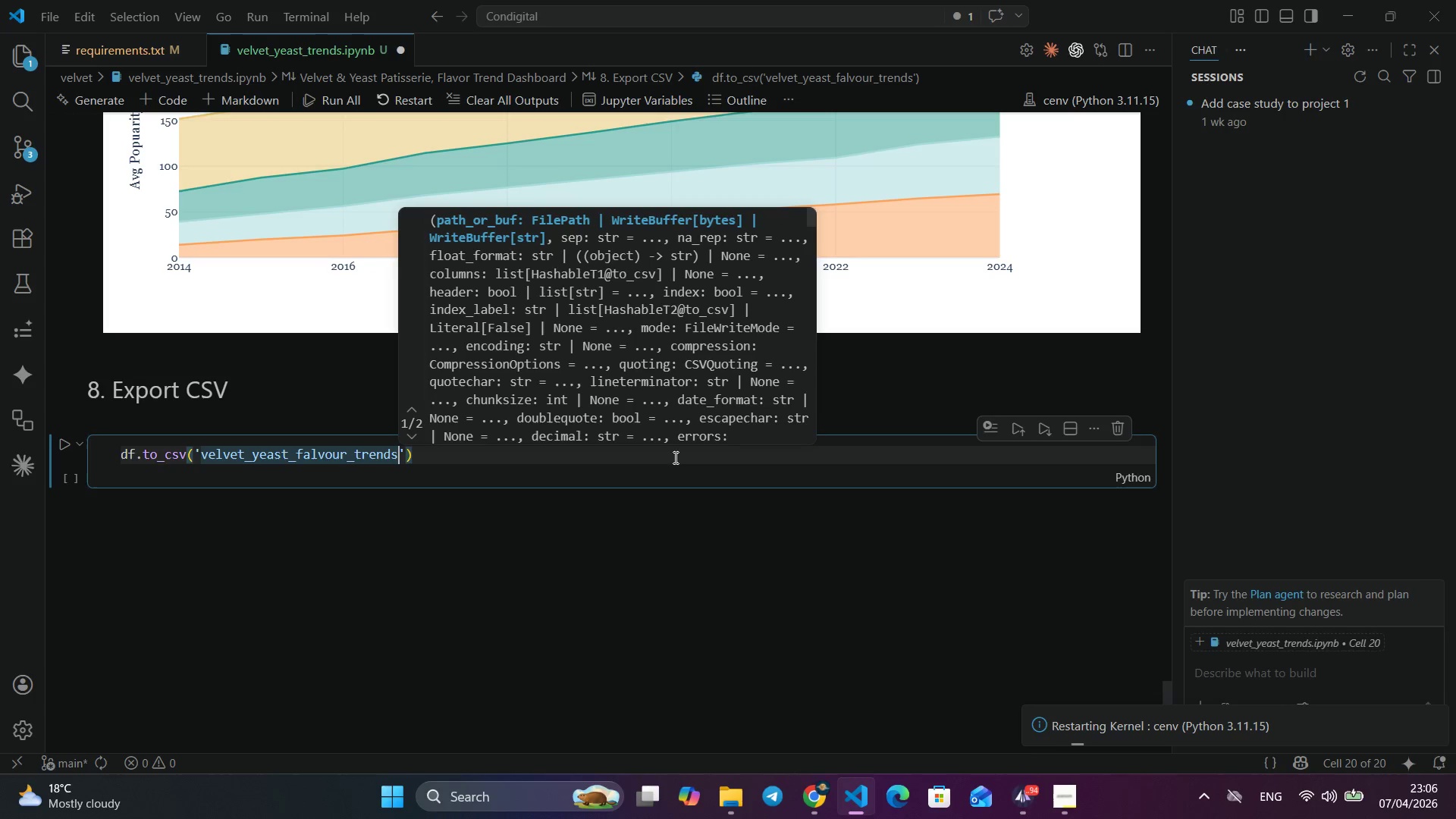 
type(.csv)
 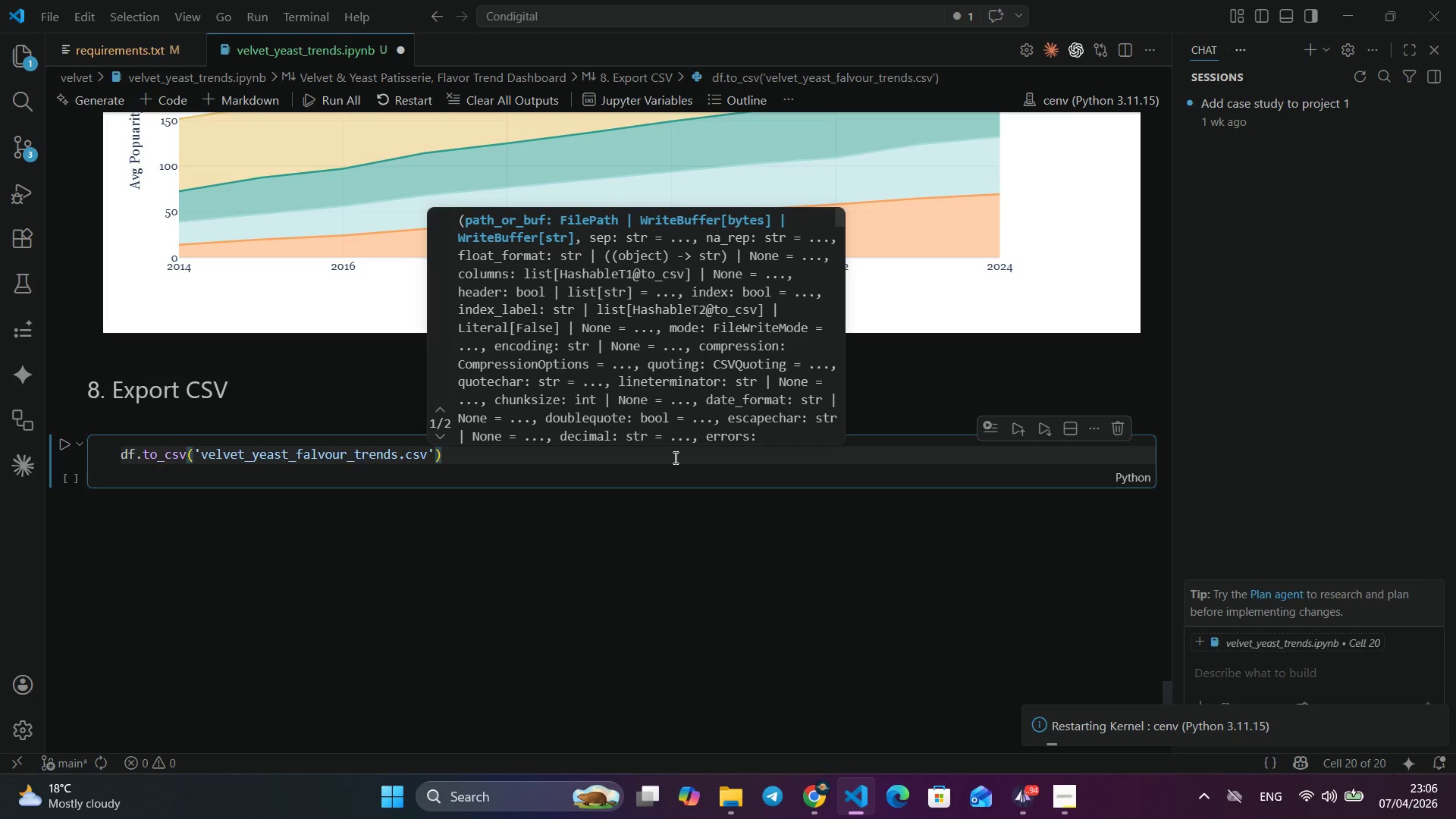 
key(ArrowRight)
 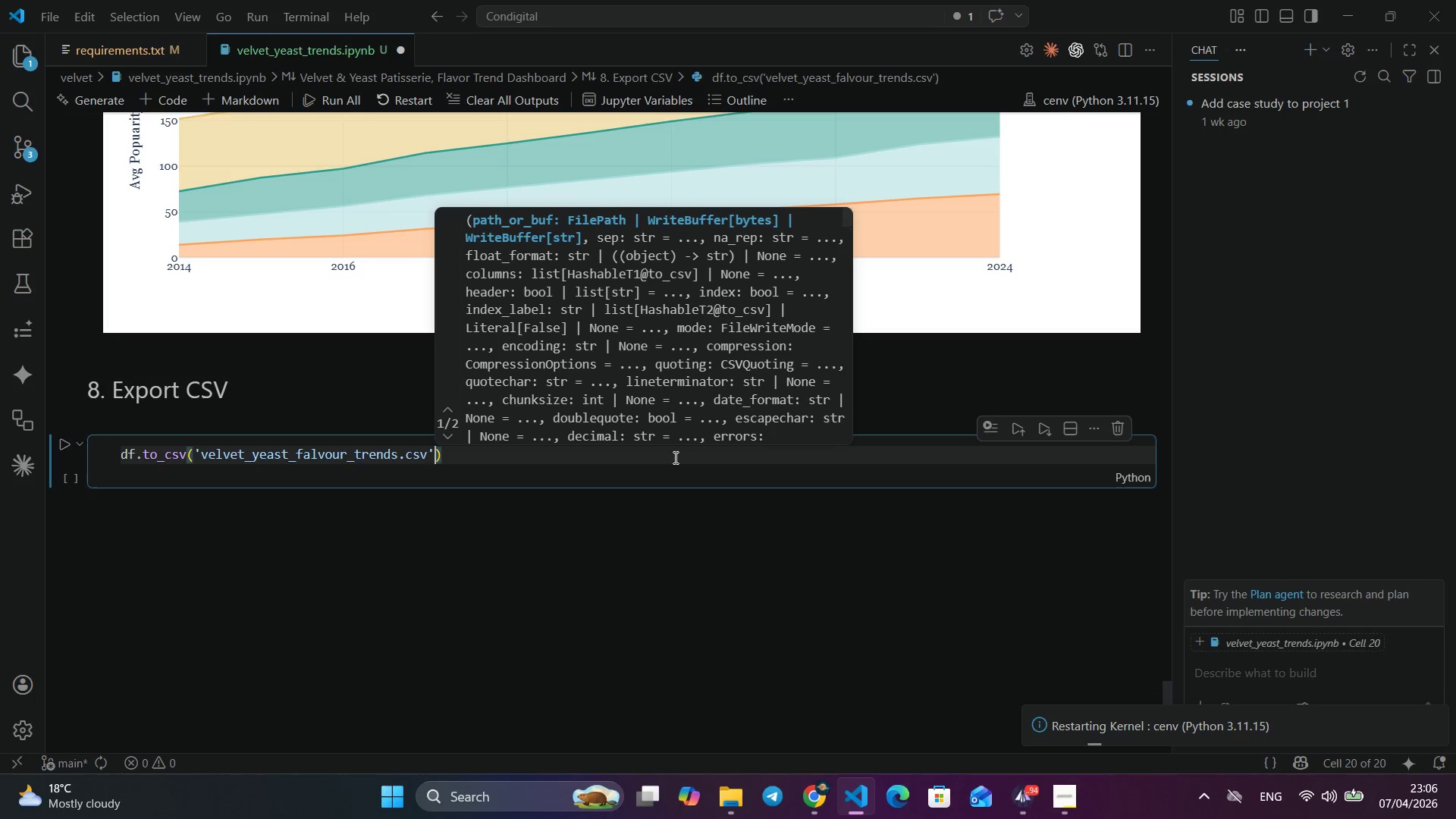 
key(ArrowRight)
 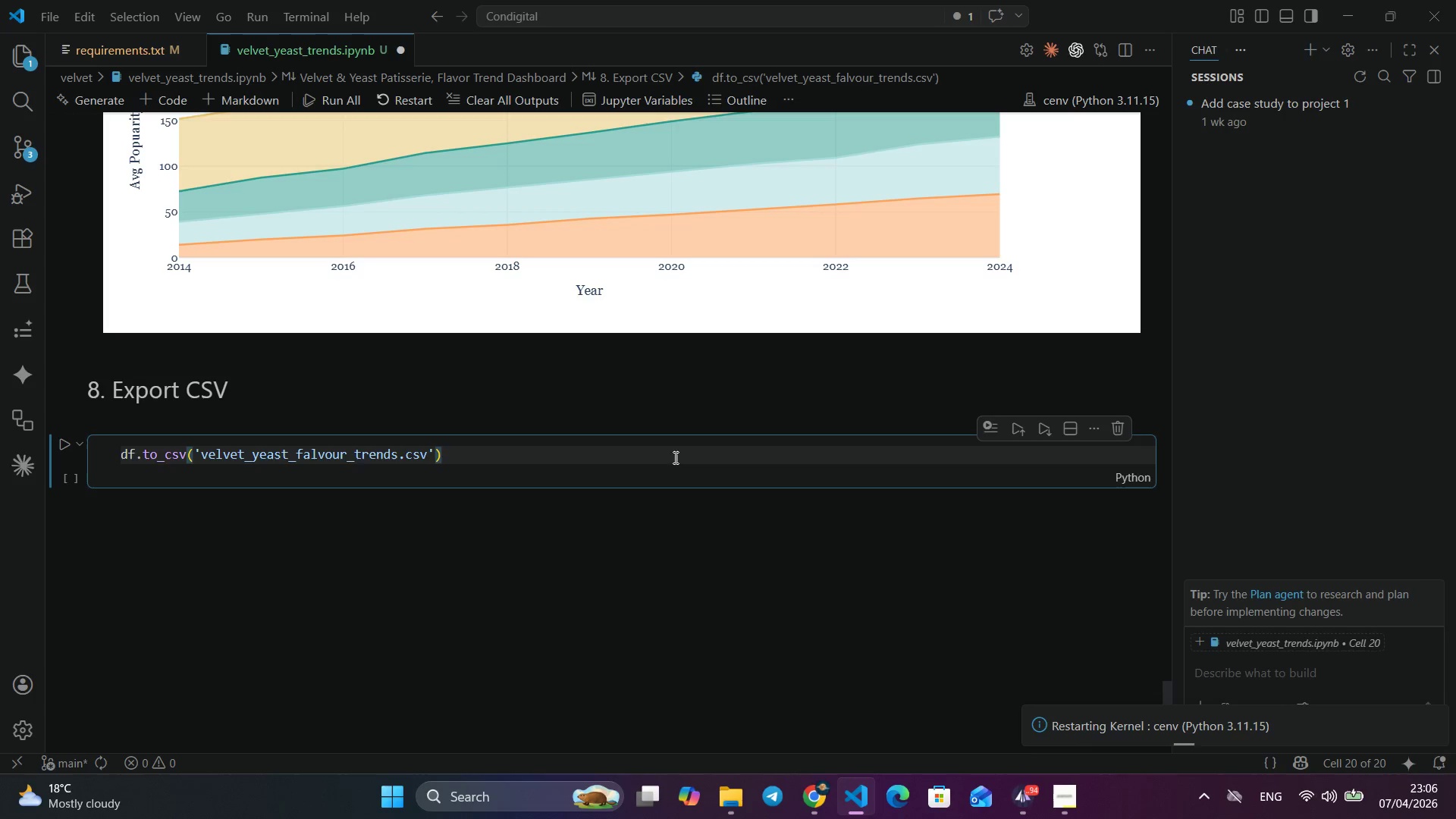 
key(ArrowLeft)
 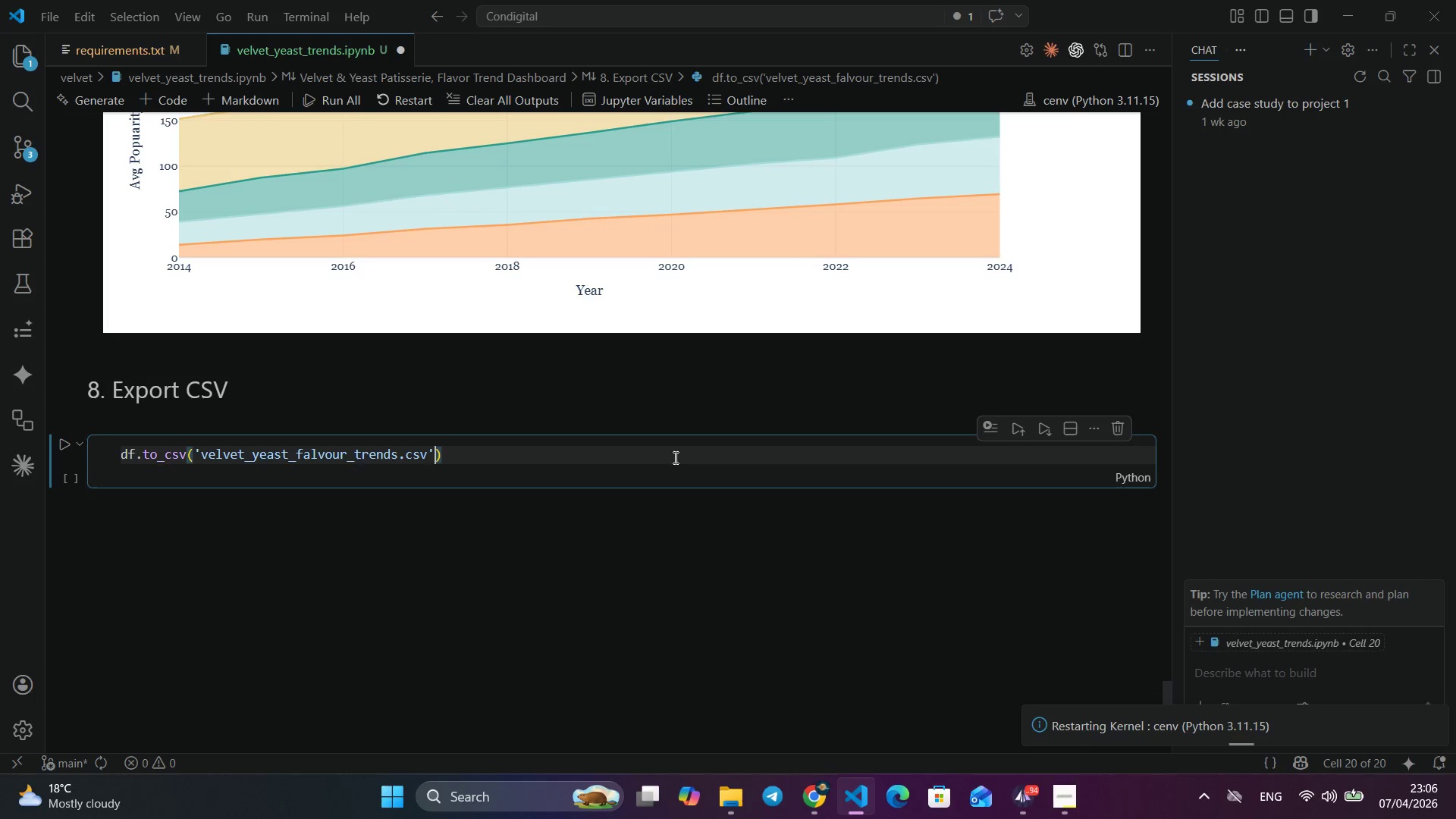 
type(, index)
 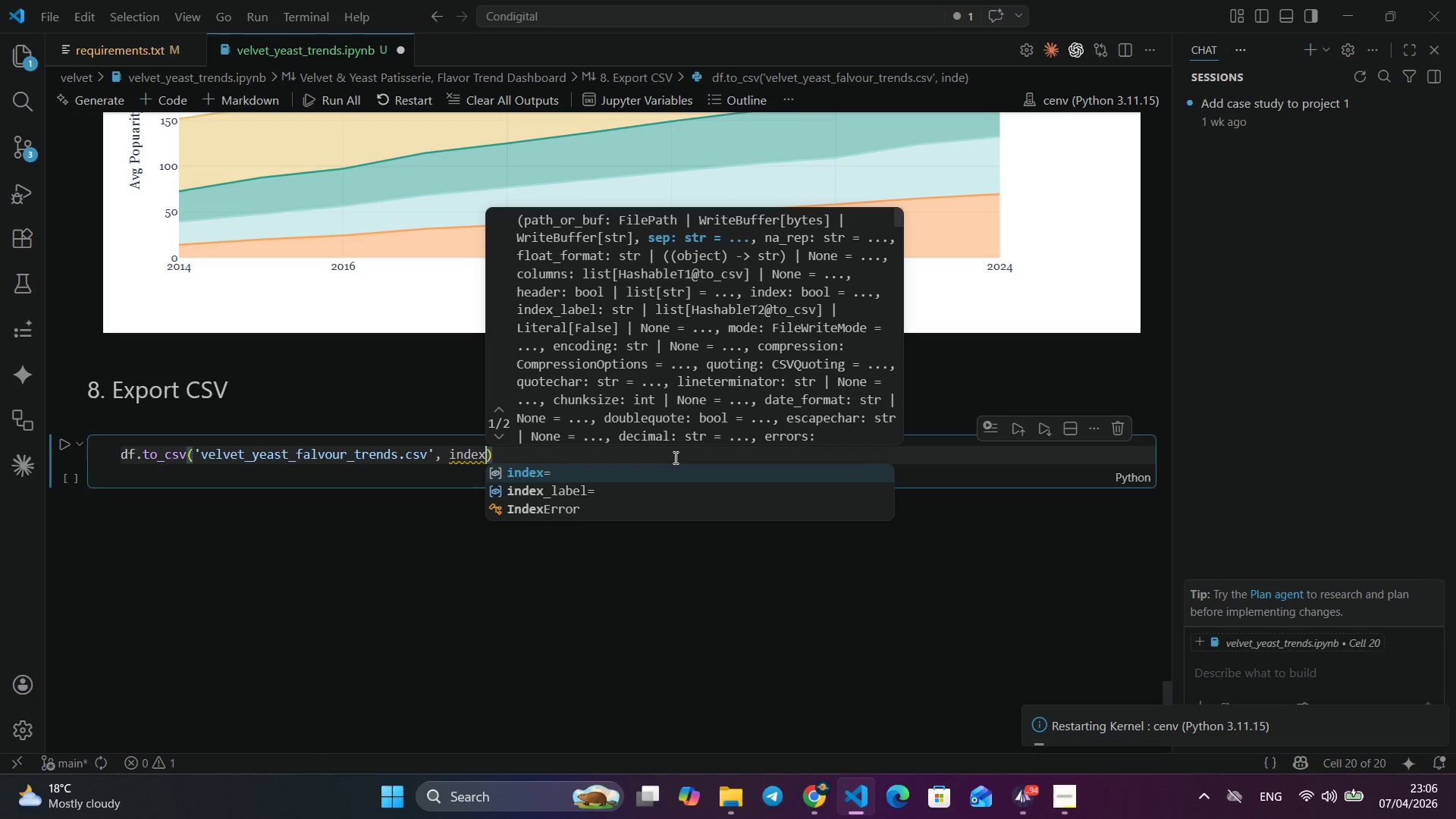 
key(Enter)
 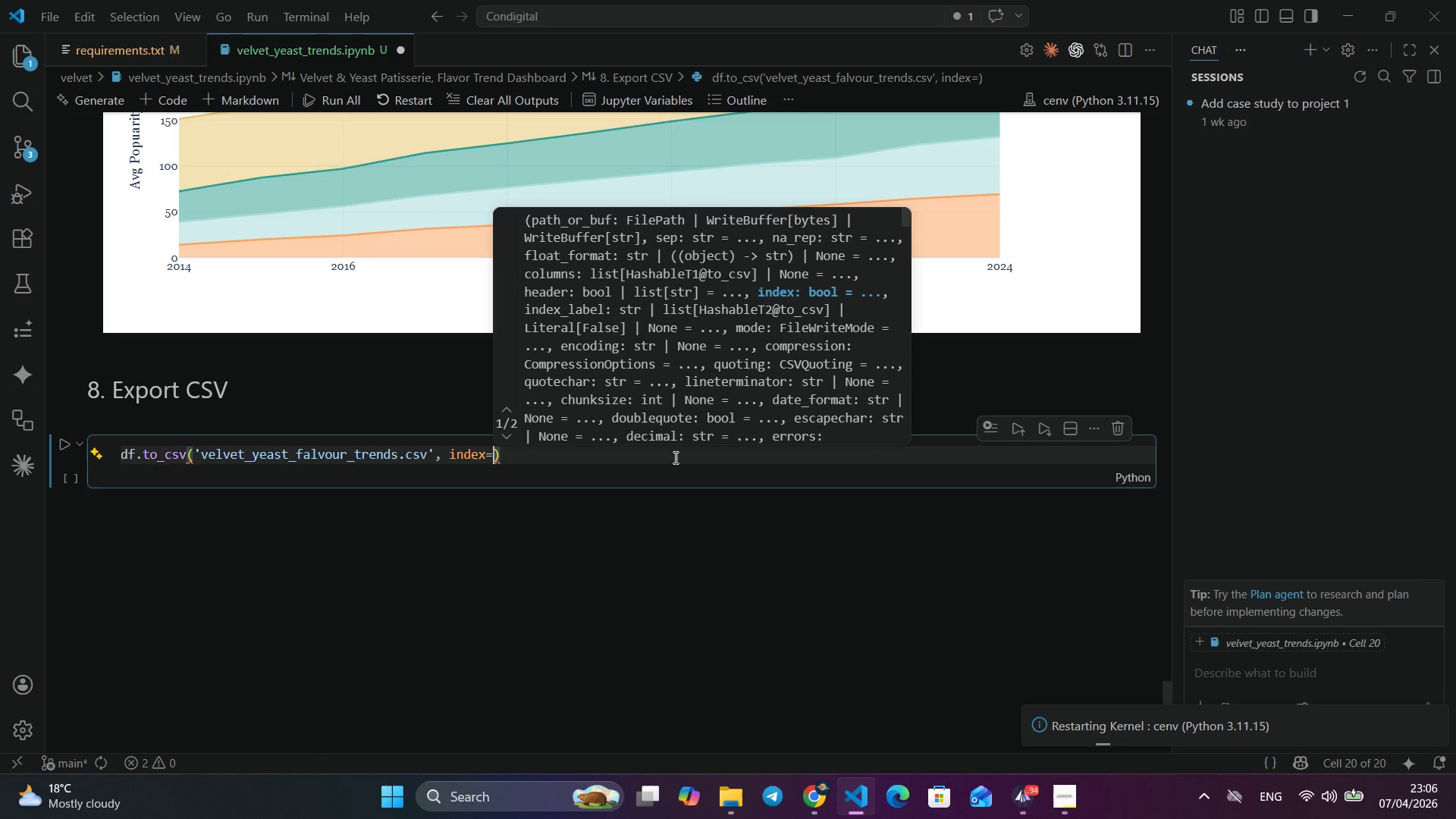 
type(Fal)
 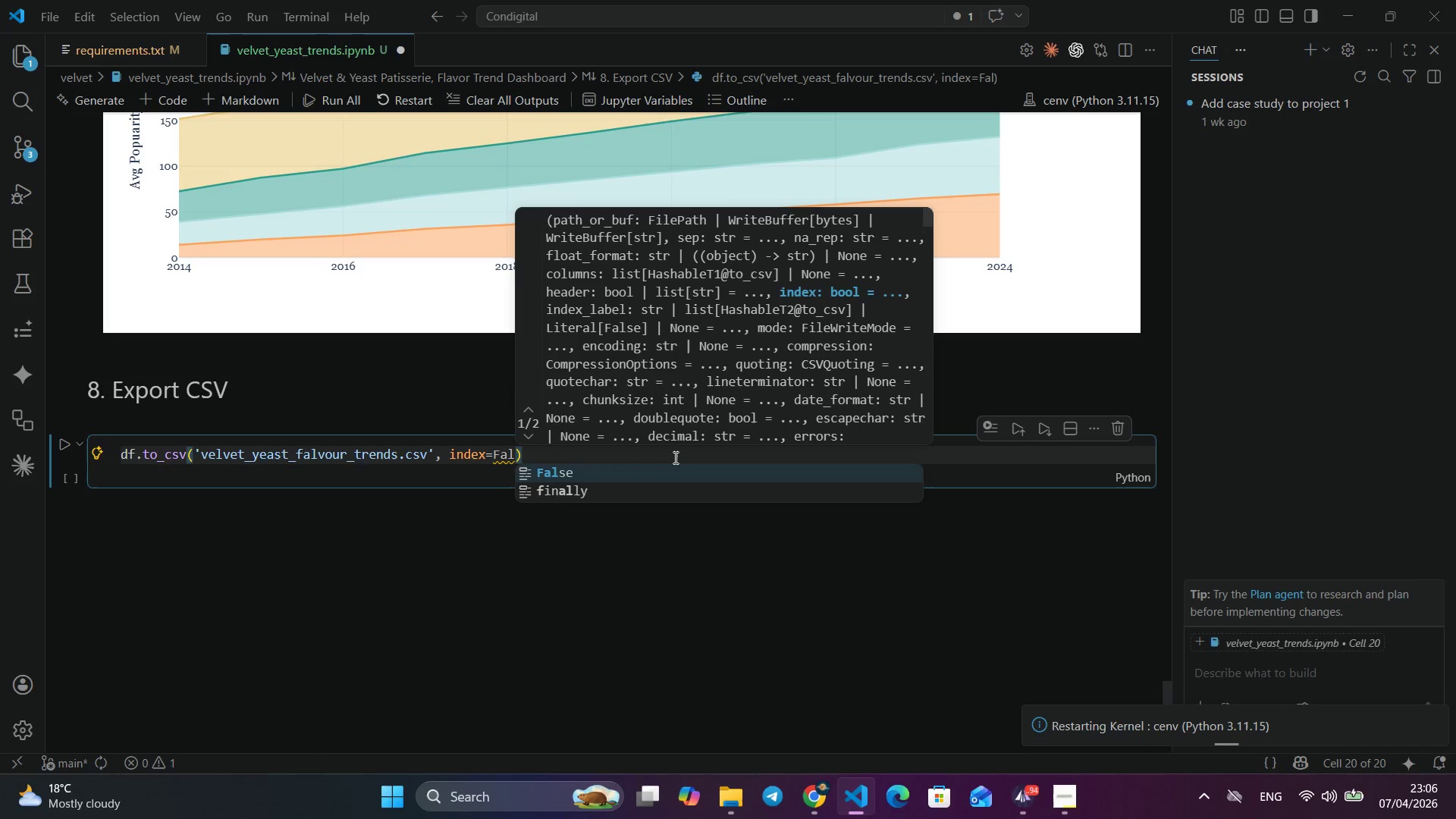 
key(Enter)
 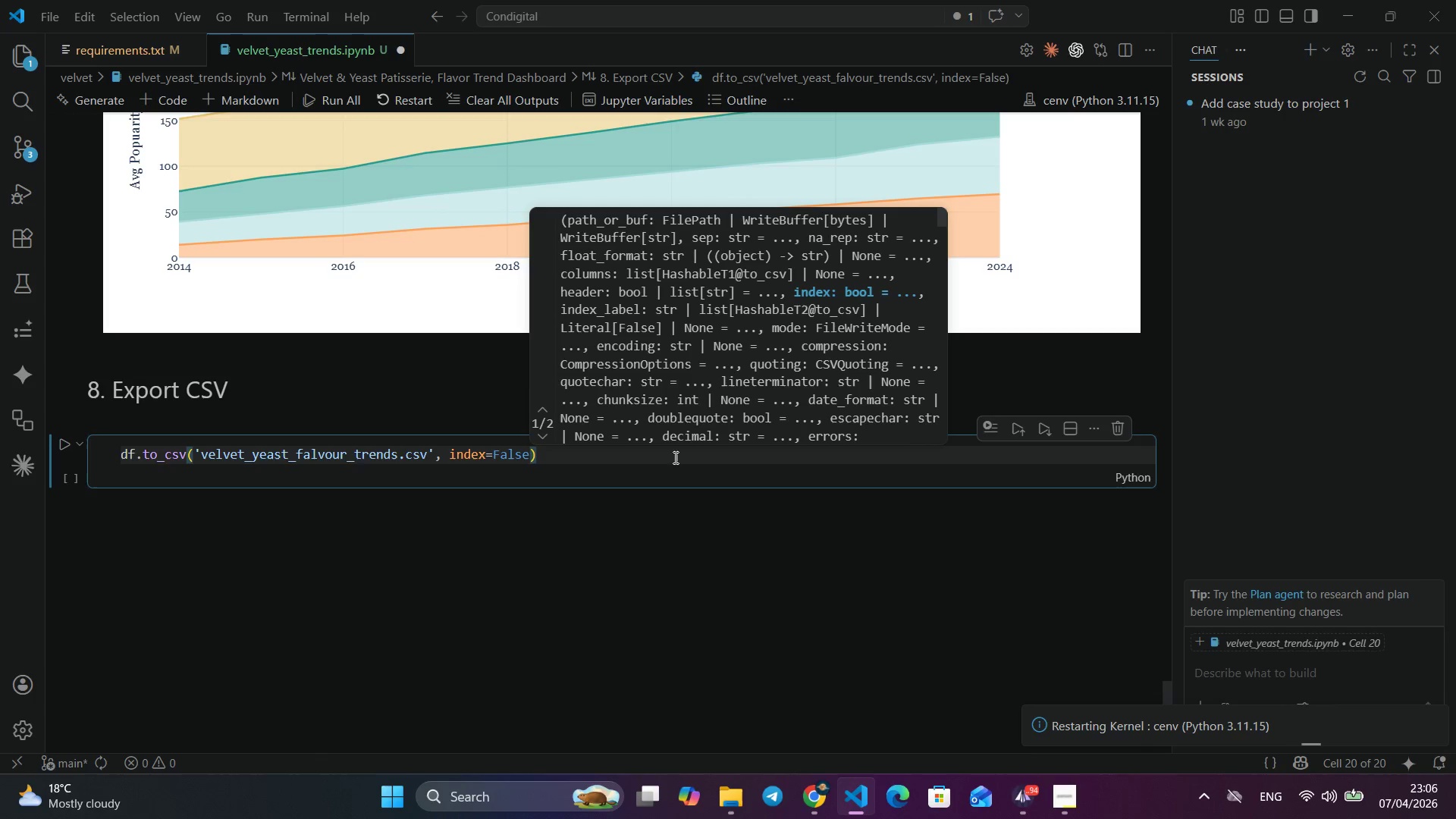 
key(ArrowRight)
 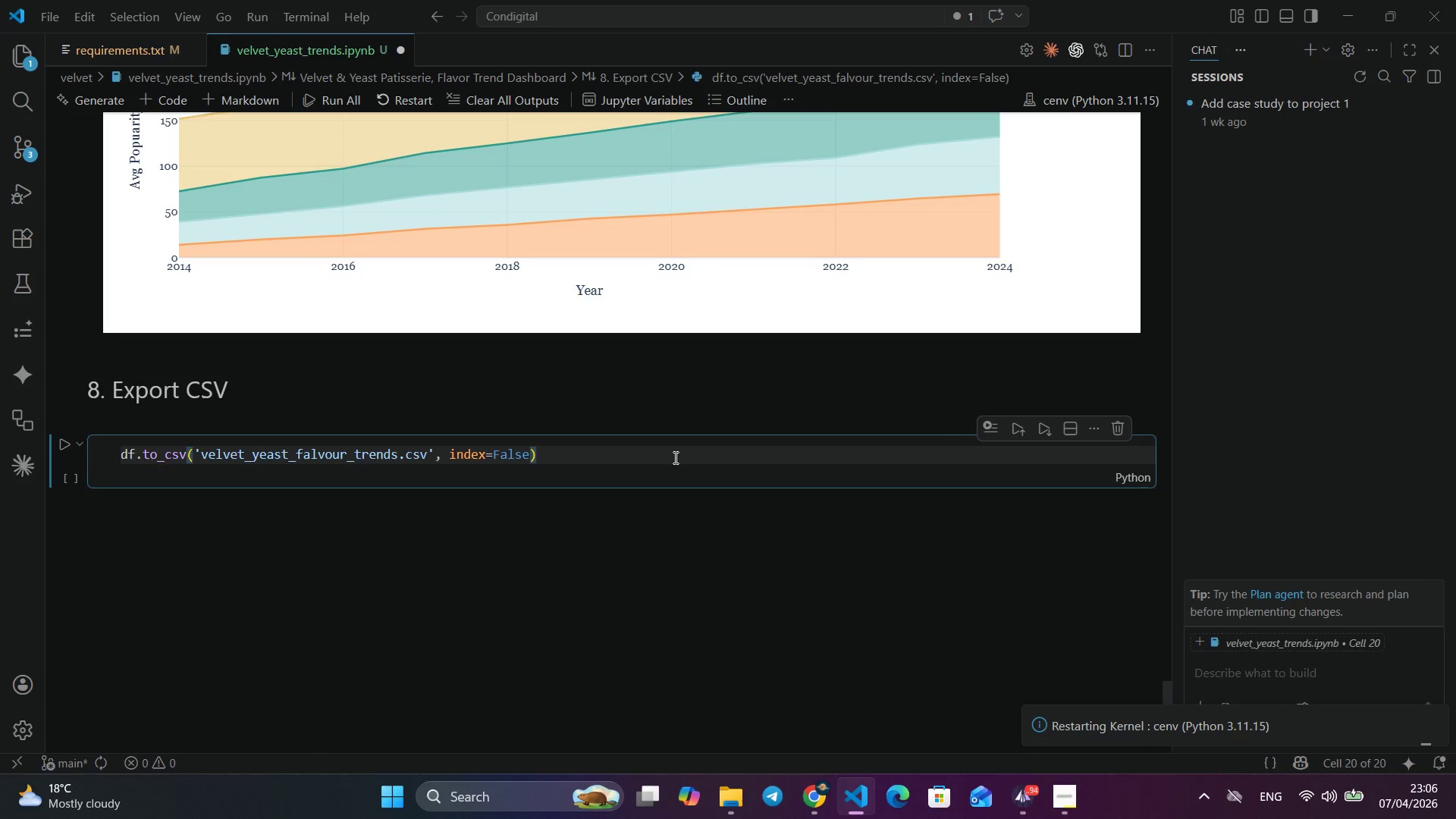 
key(Enter)
 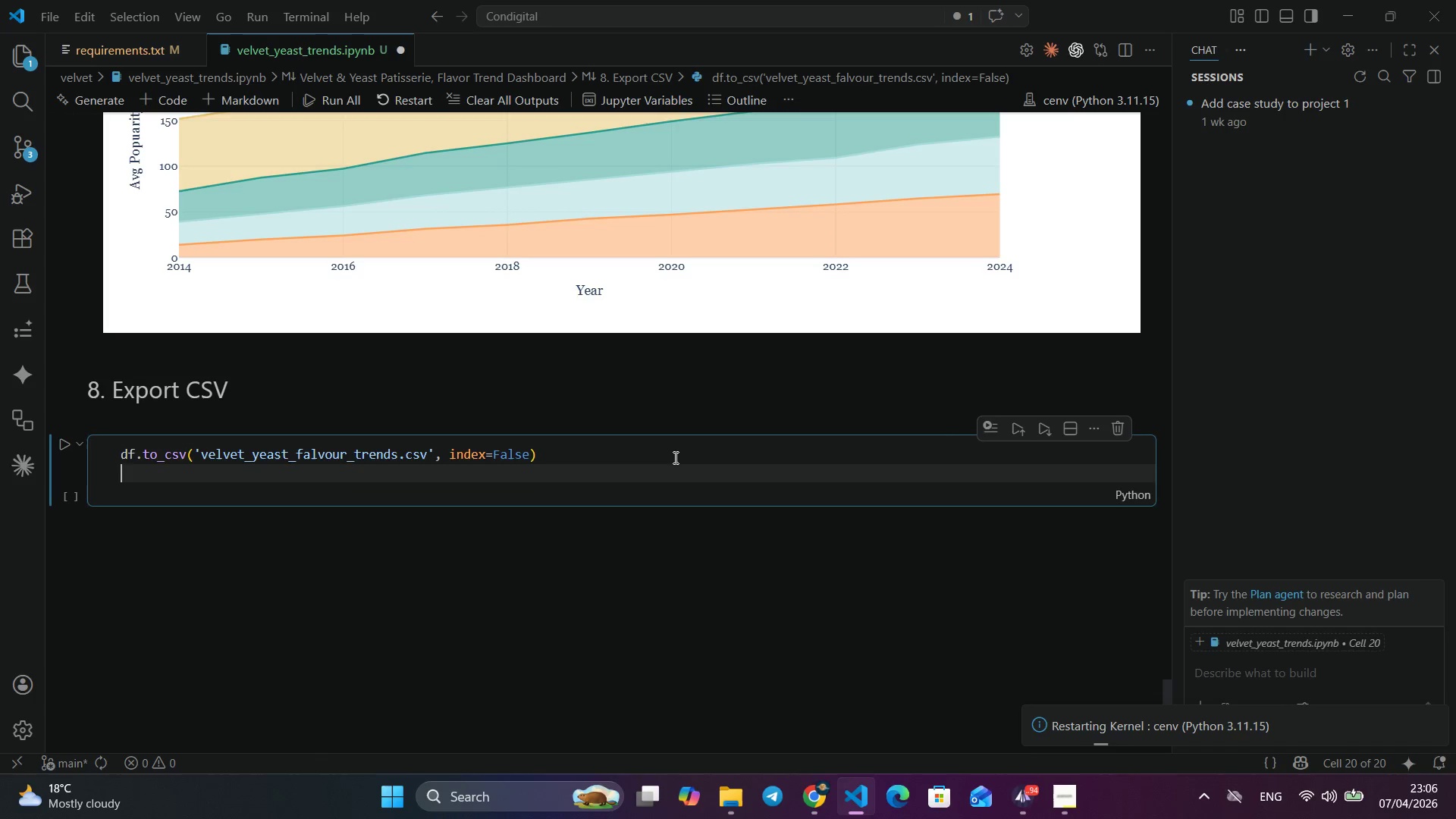 
type(pri)
 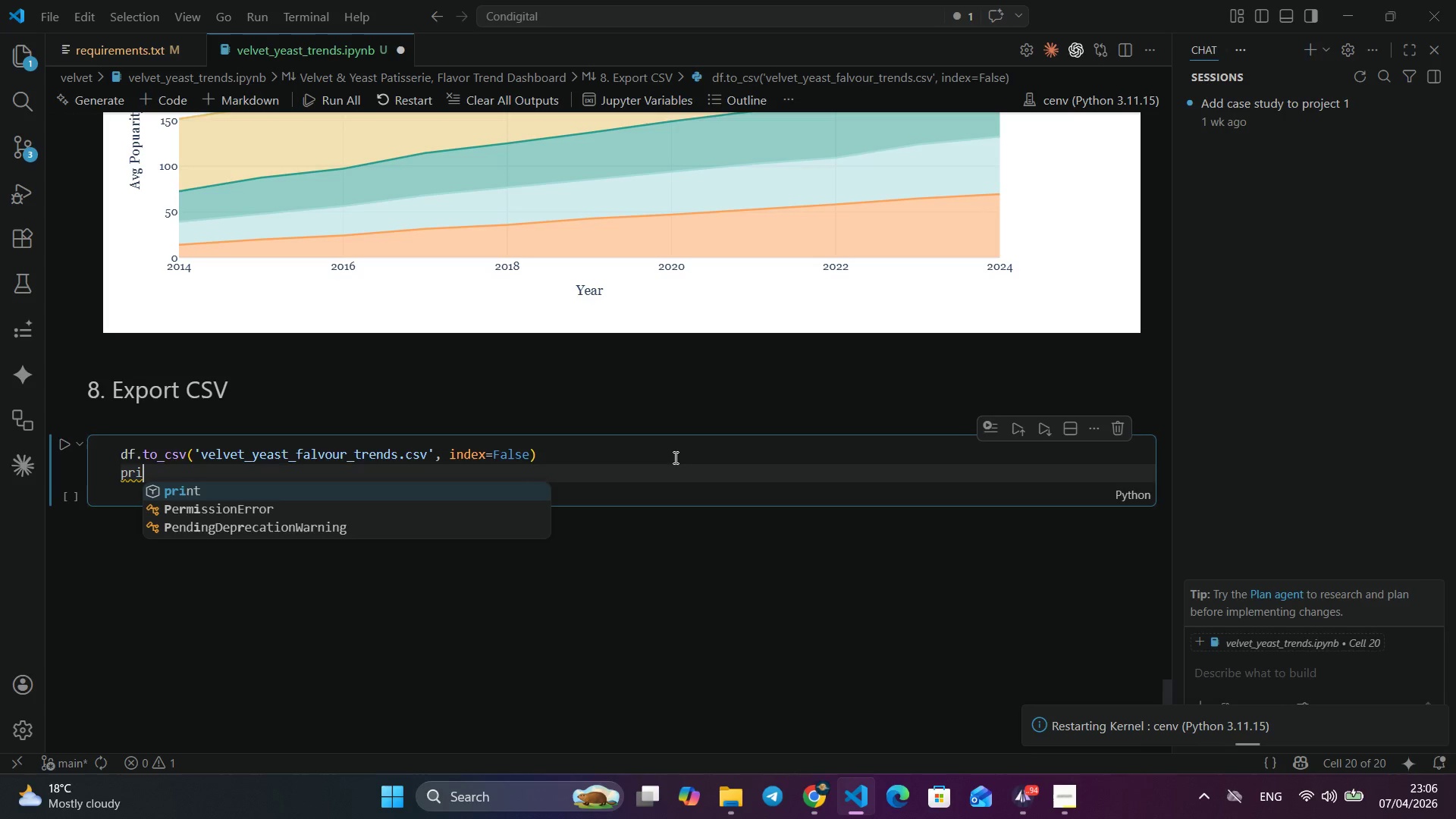 
key(Enter)
 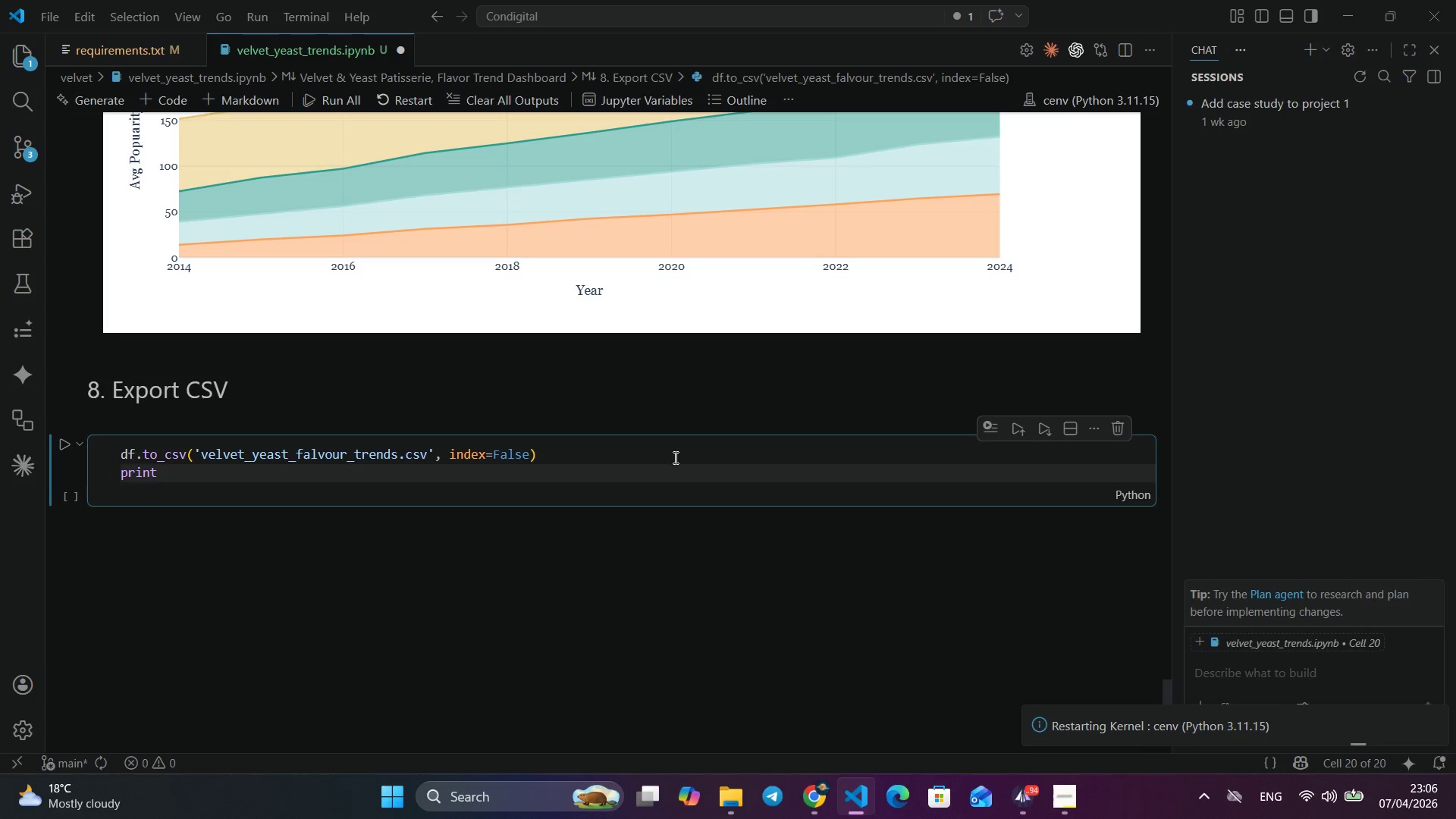 
type((f'Exported {lenf)
key(Backspace)
type((df)
 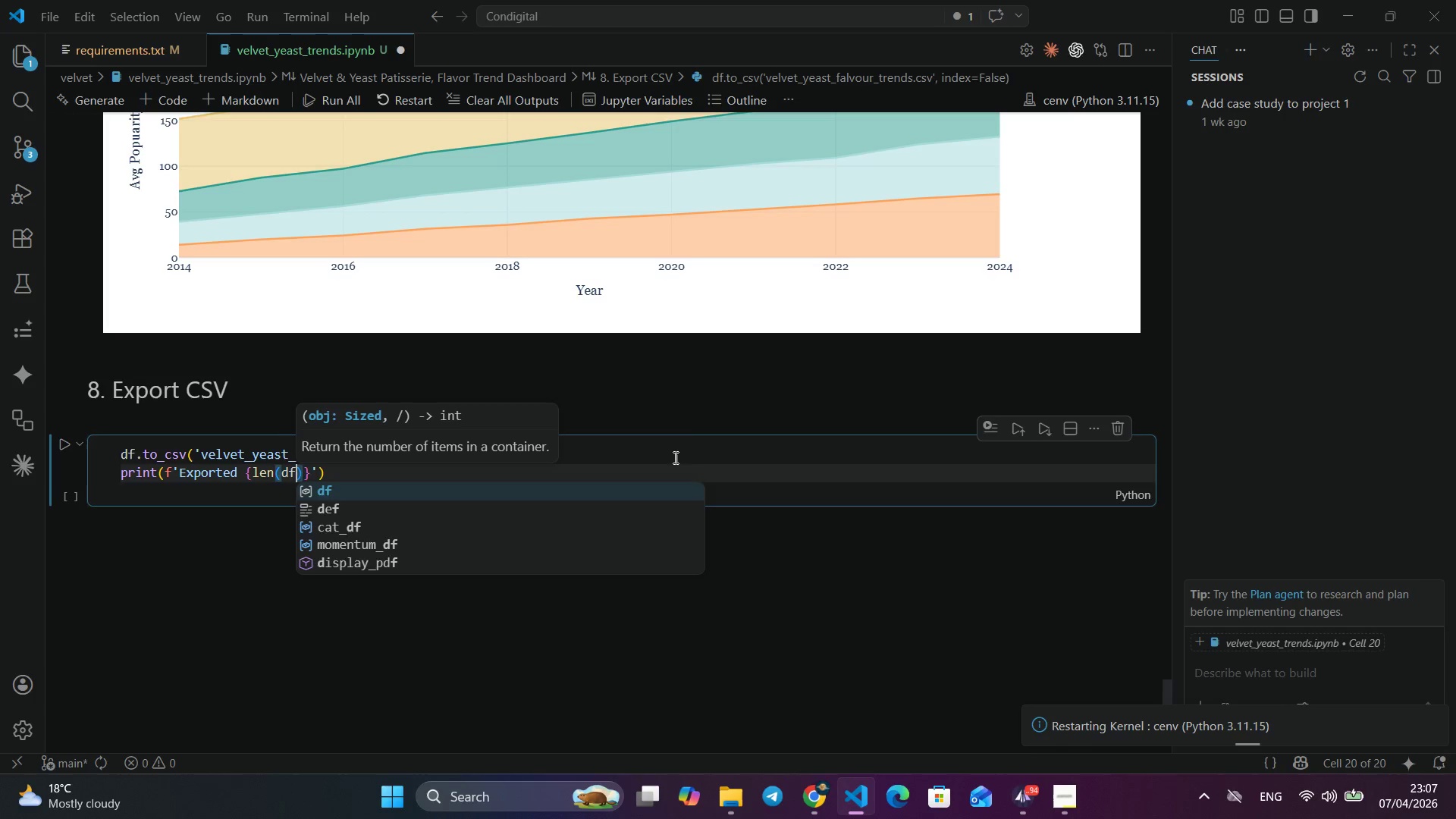 
 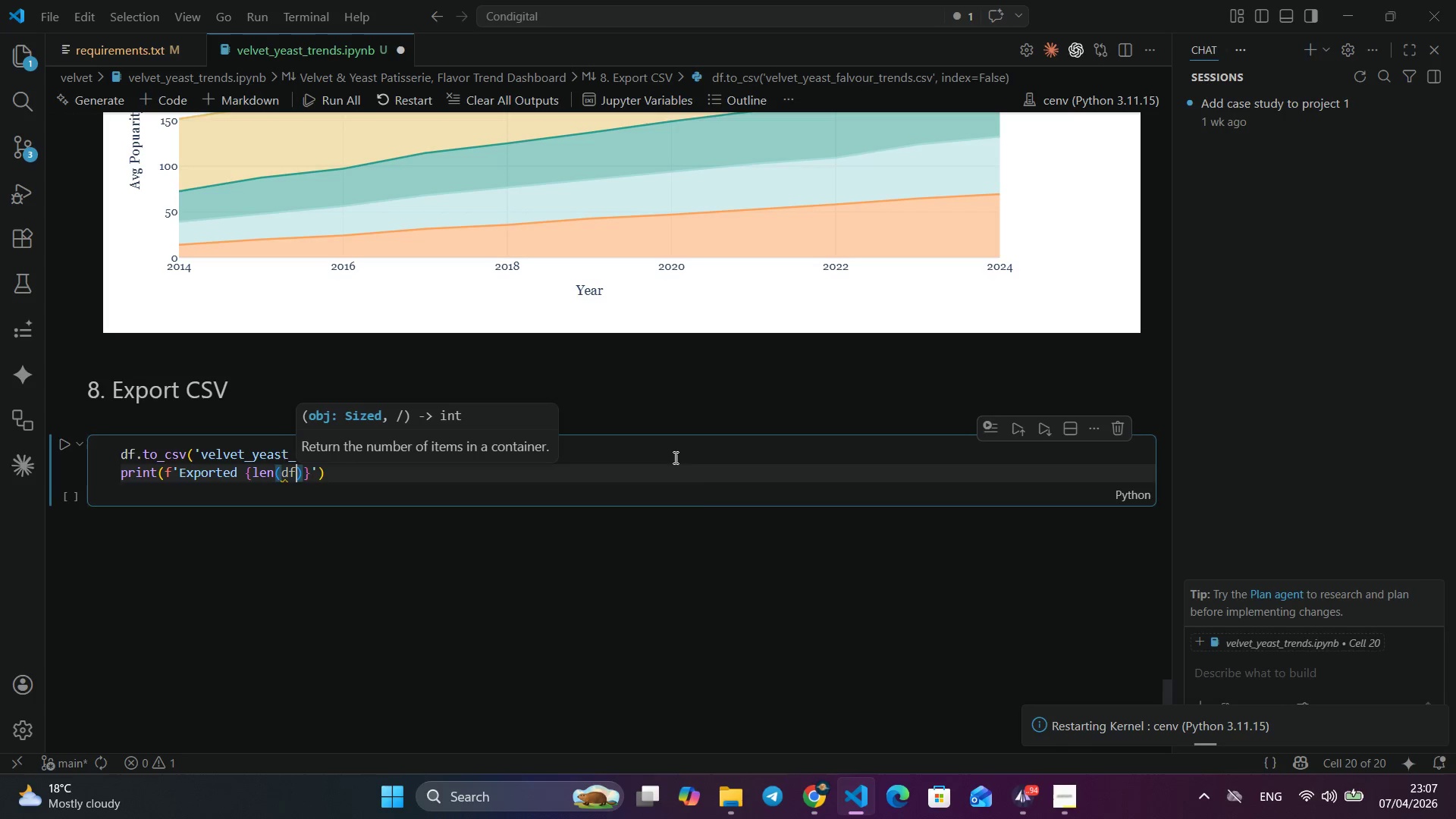 
key(ArrowRight)
 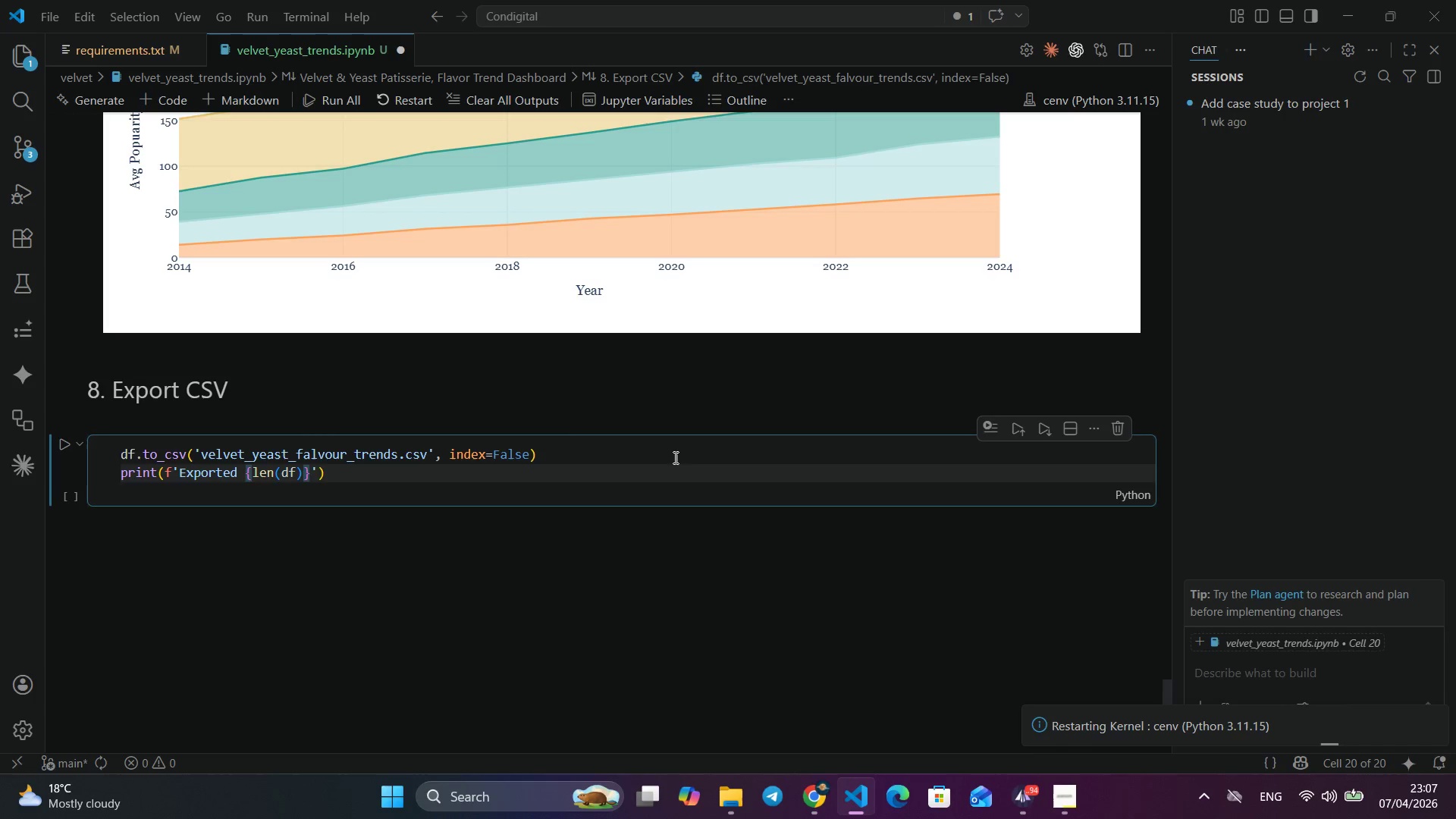 
key(ArrowRight)
 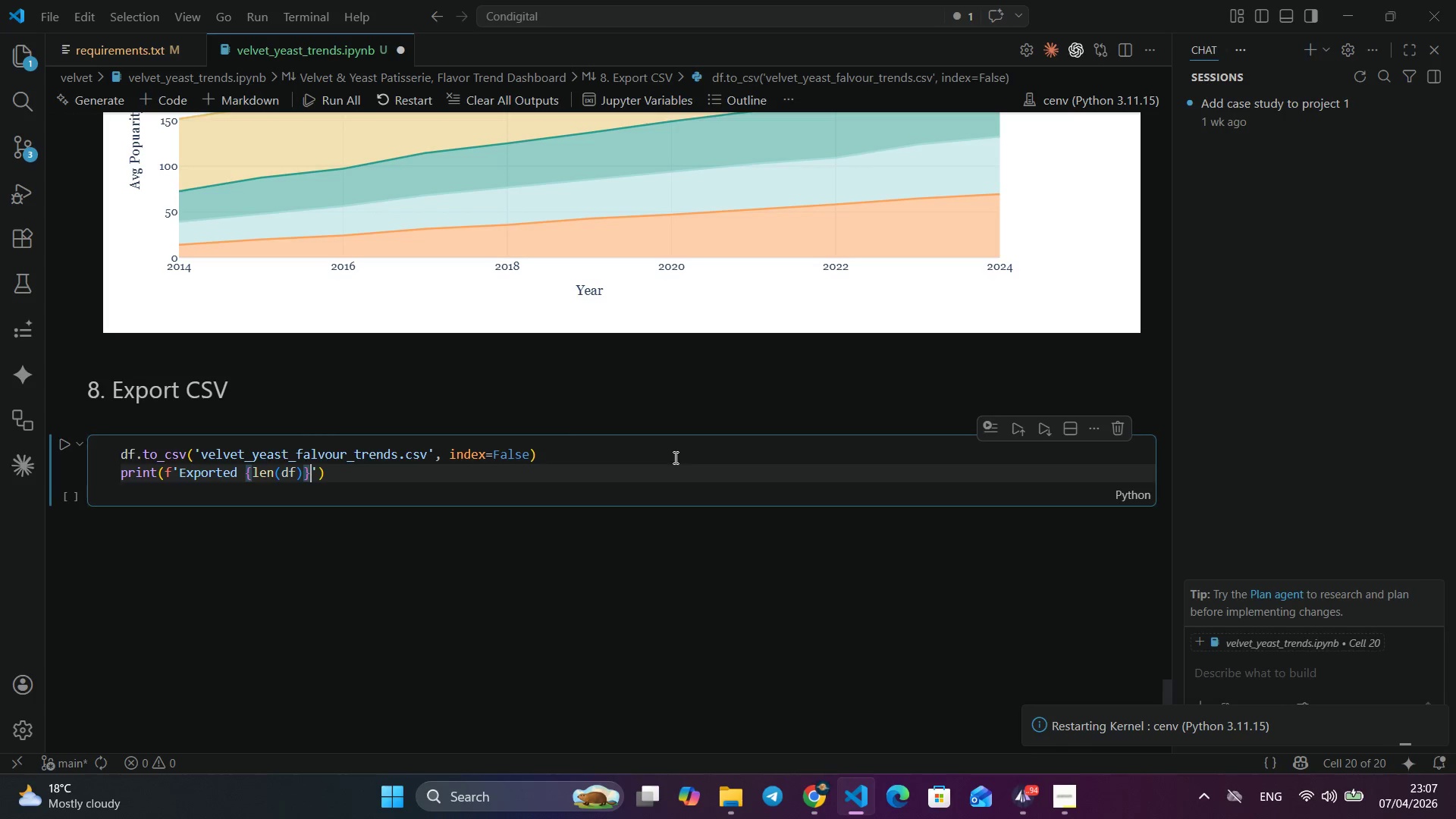 
type( rows a)
key(Backspace)
type(to velvet_yeast_flavour_trends.csv)
 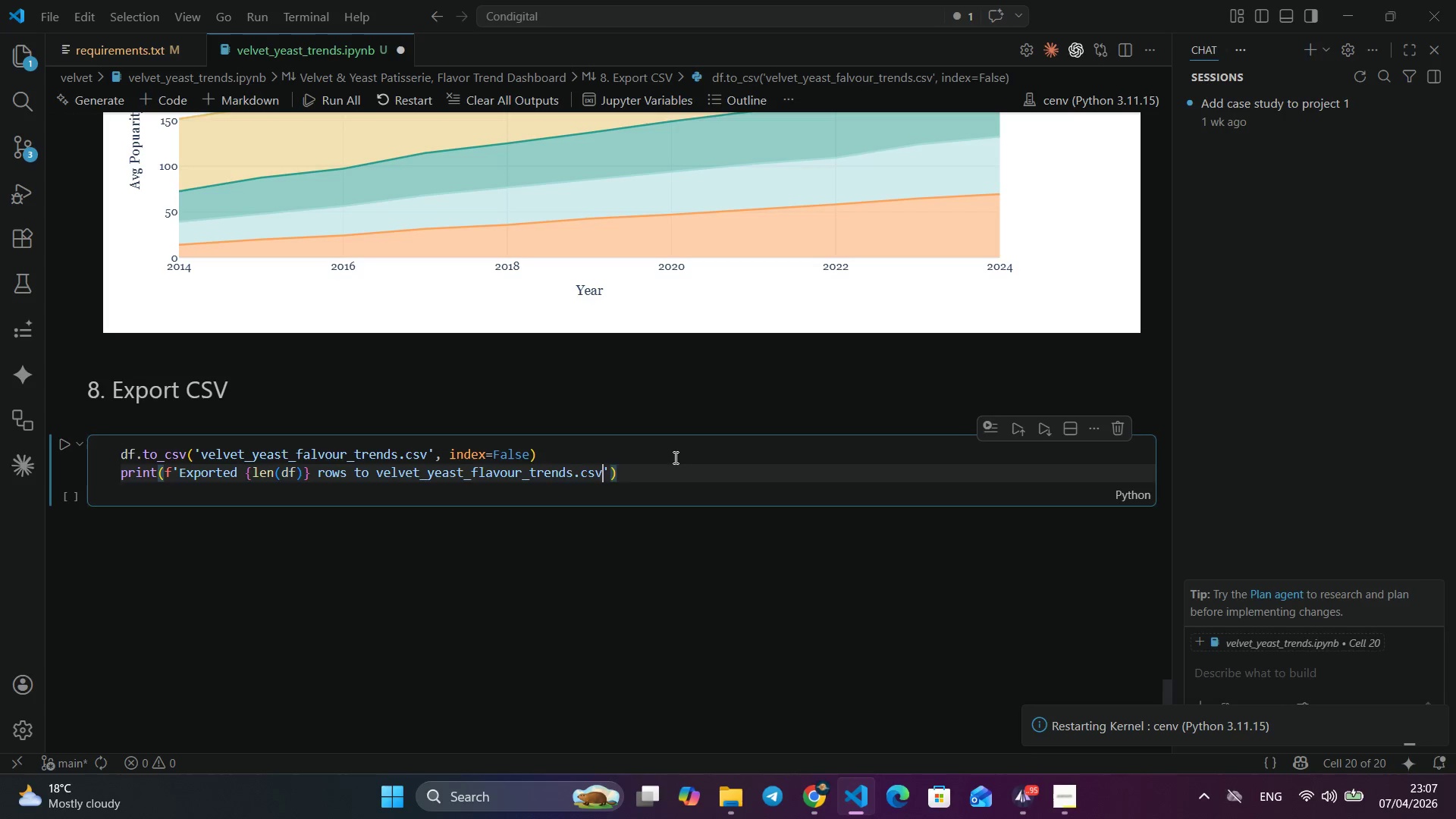 
key(ArrowRight)
 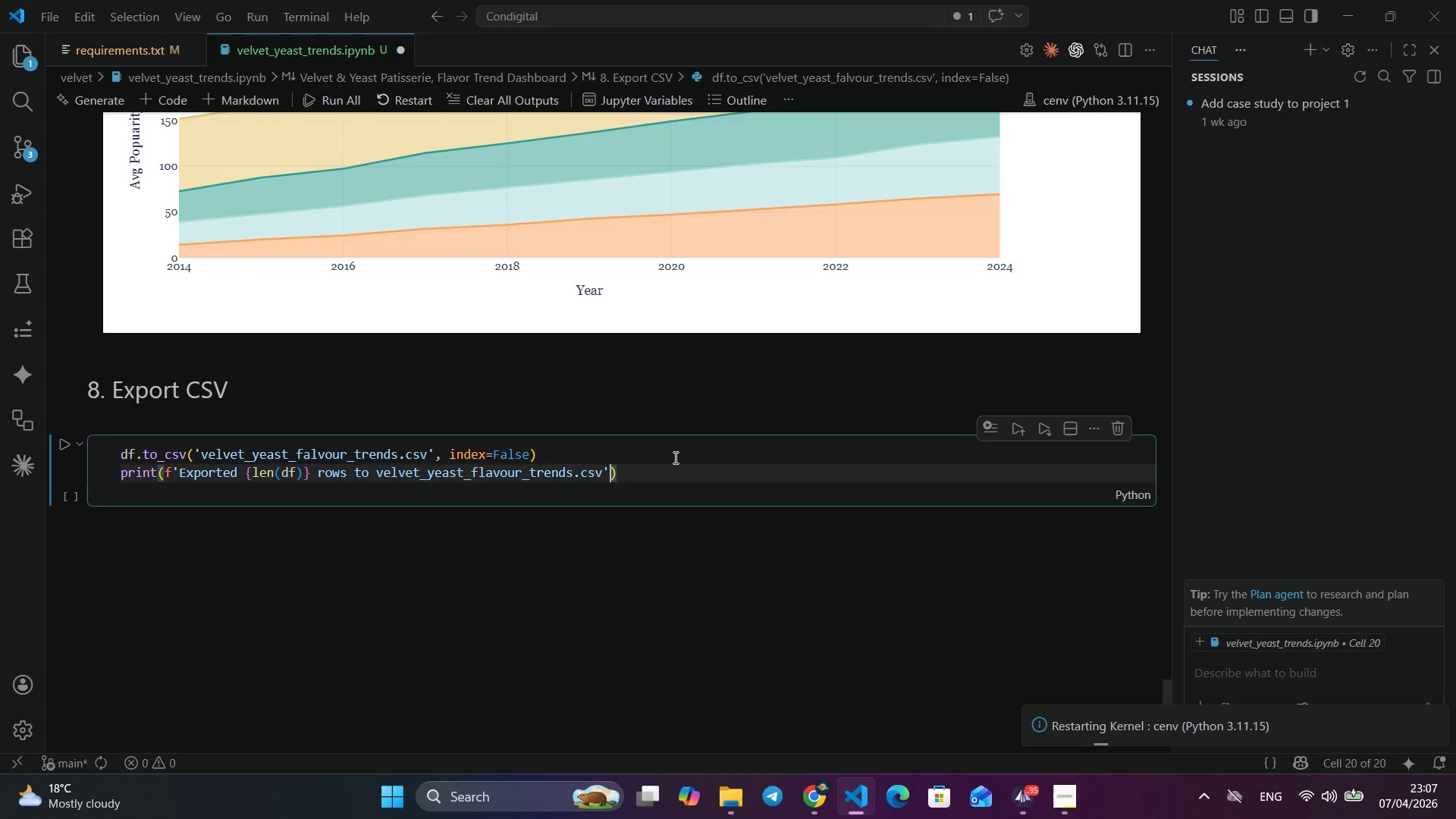 
key(ArrowRight)
 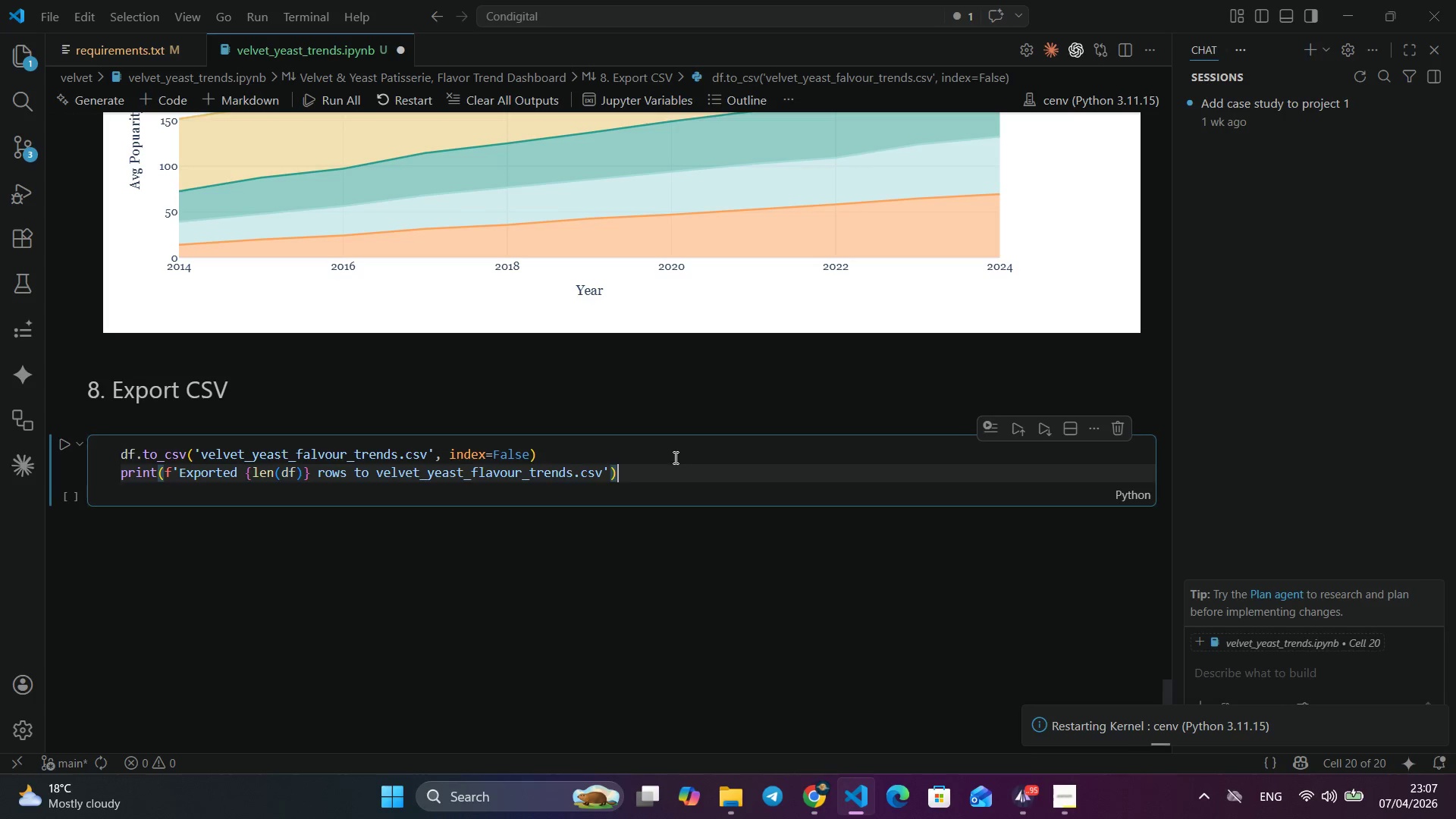 
key(Enter)
 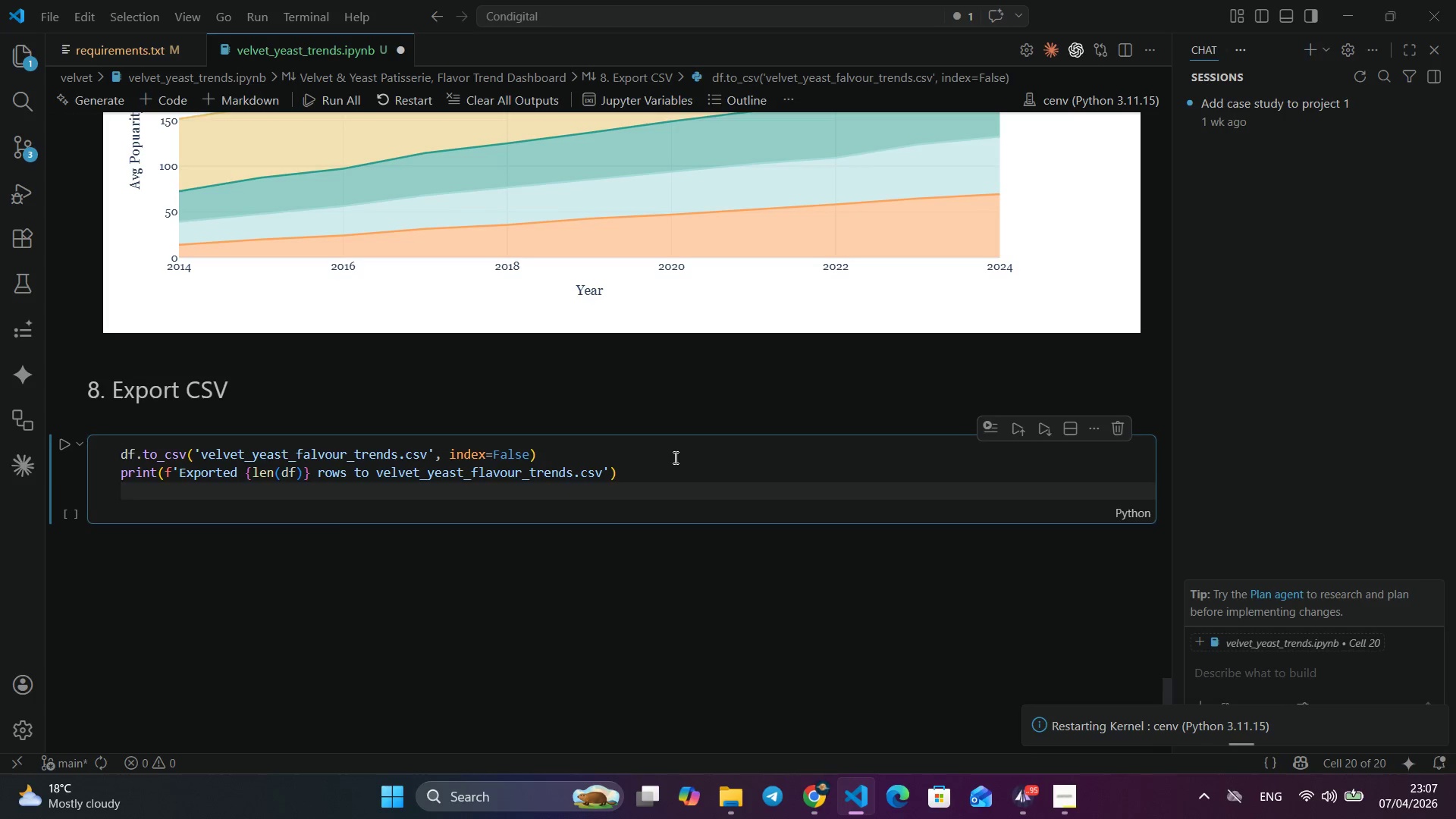 
type(df.head()
 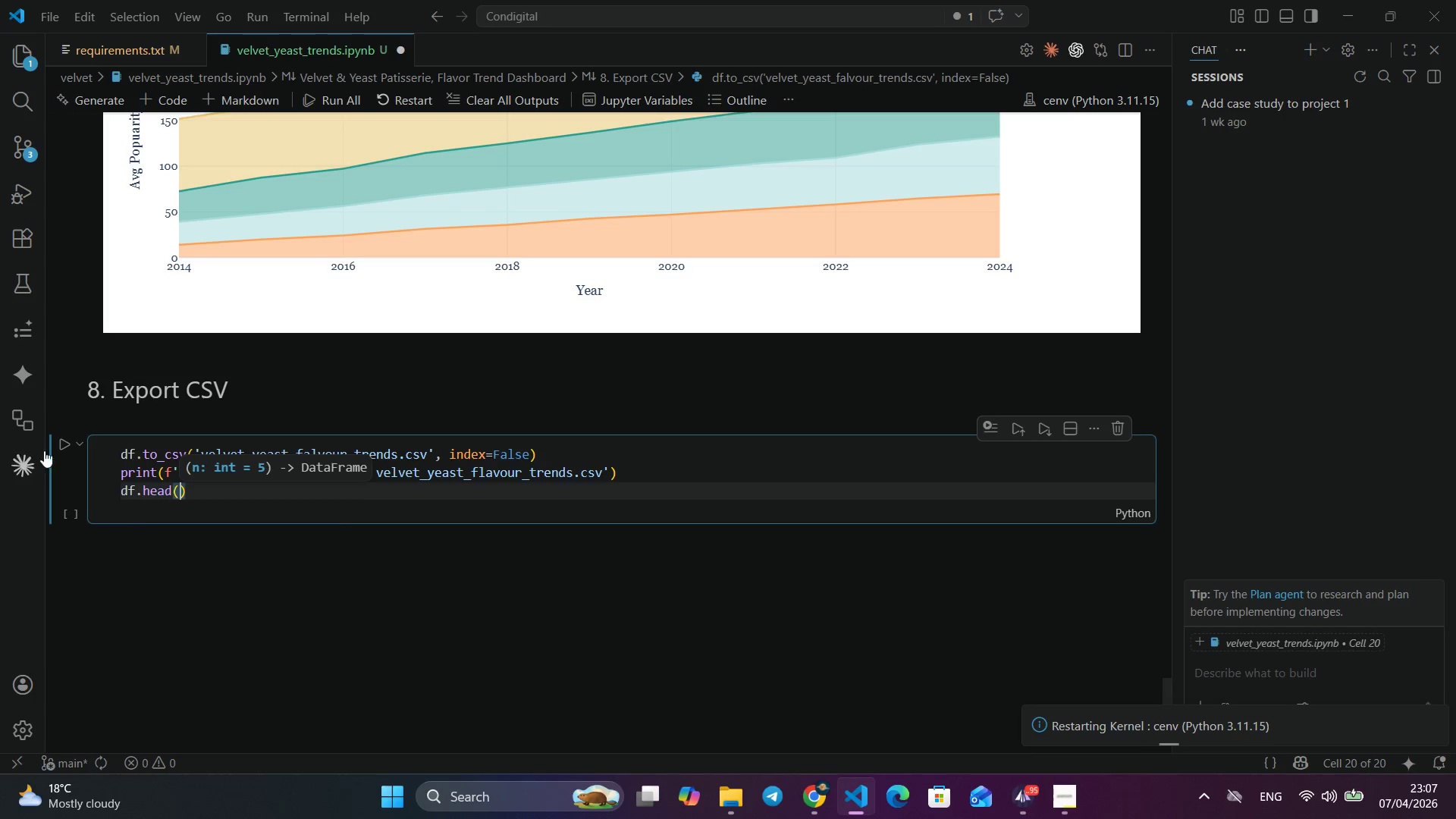 
left_click([64, 448])
 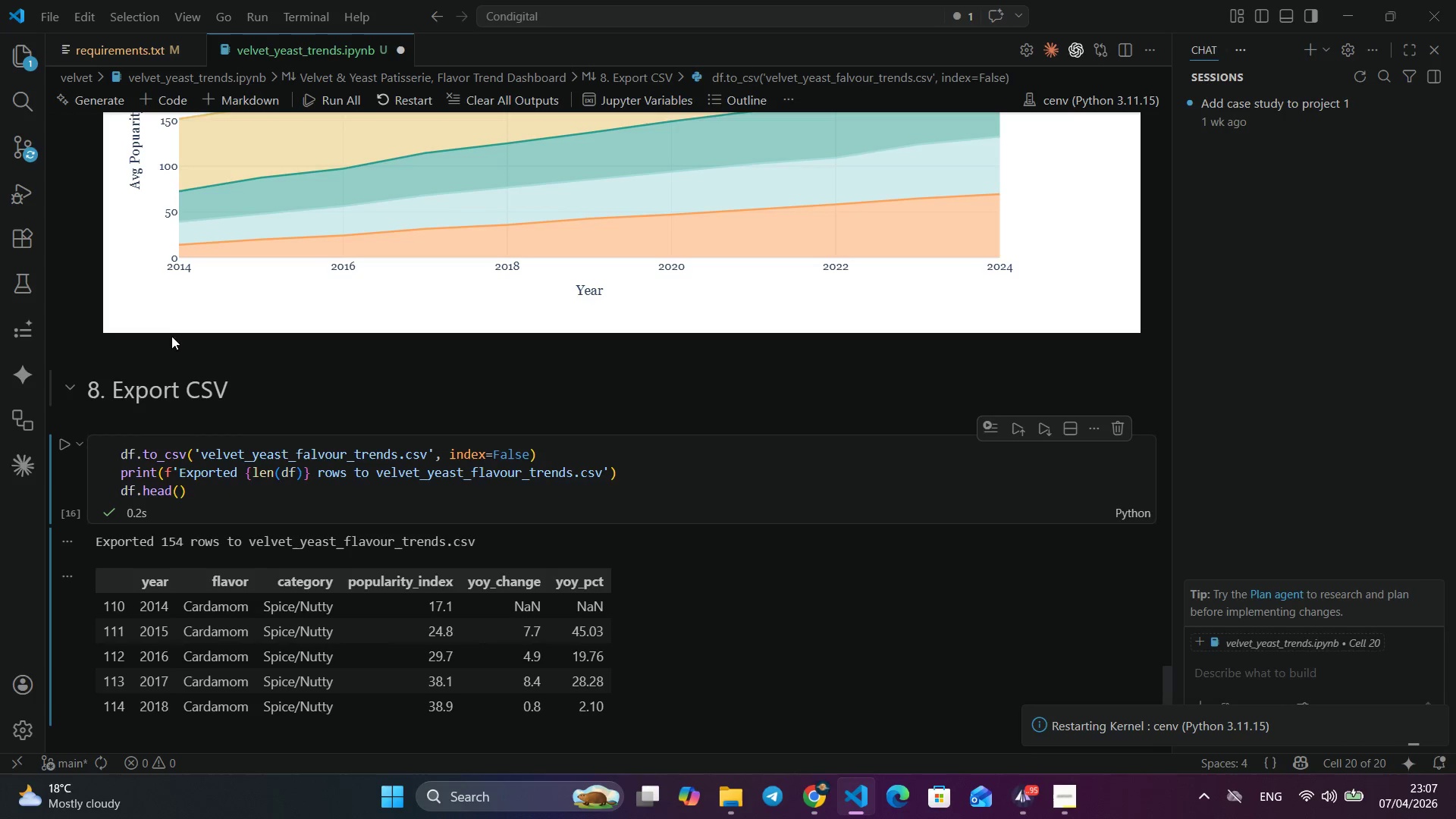 
left_click([27, 57])
 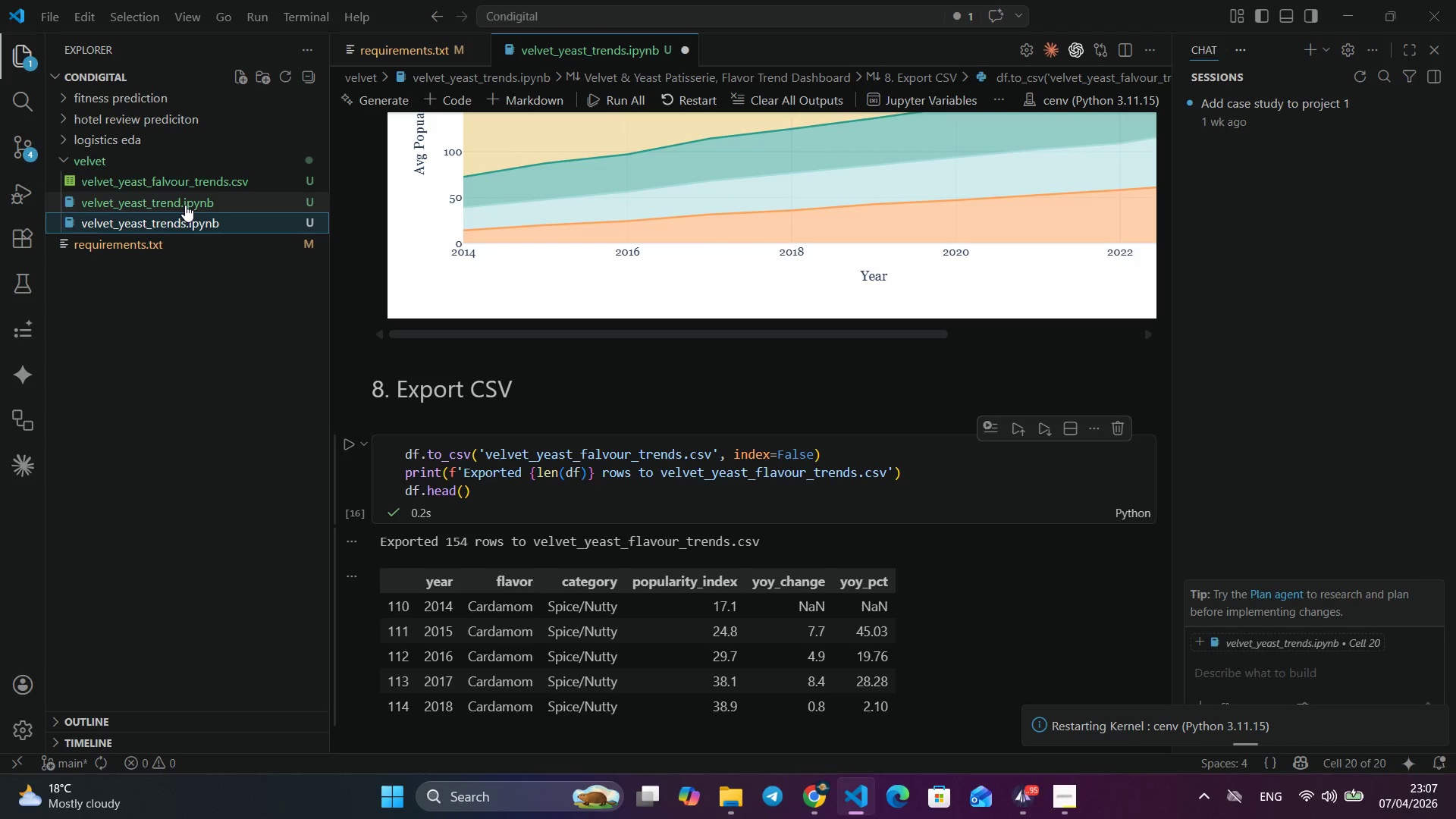 
wait(7.62)
 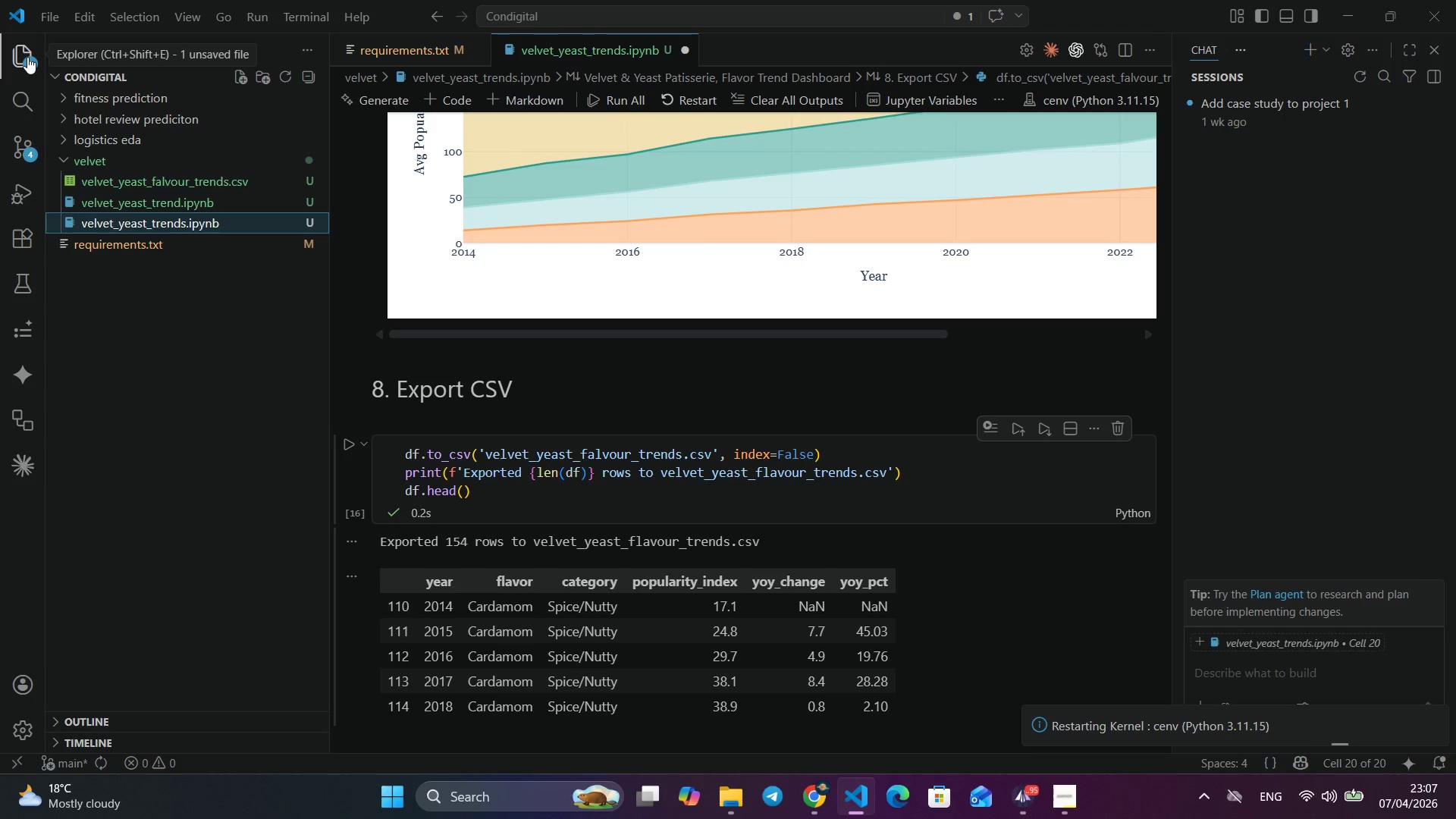 
left_click([224, 201])
 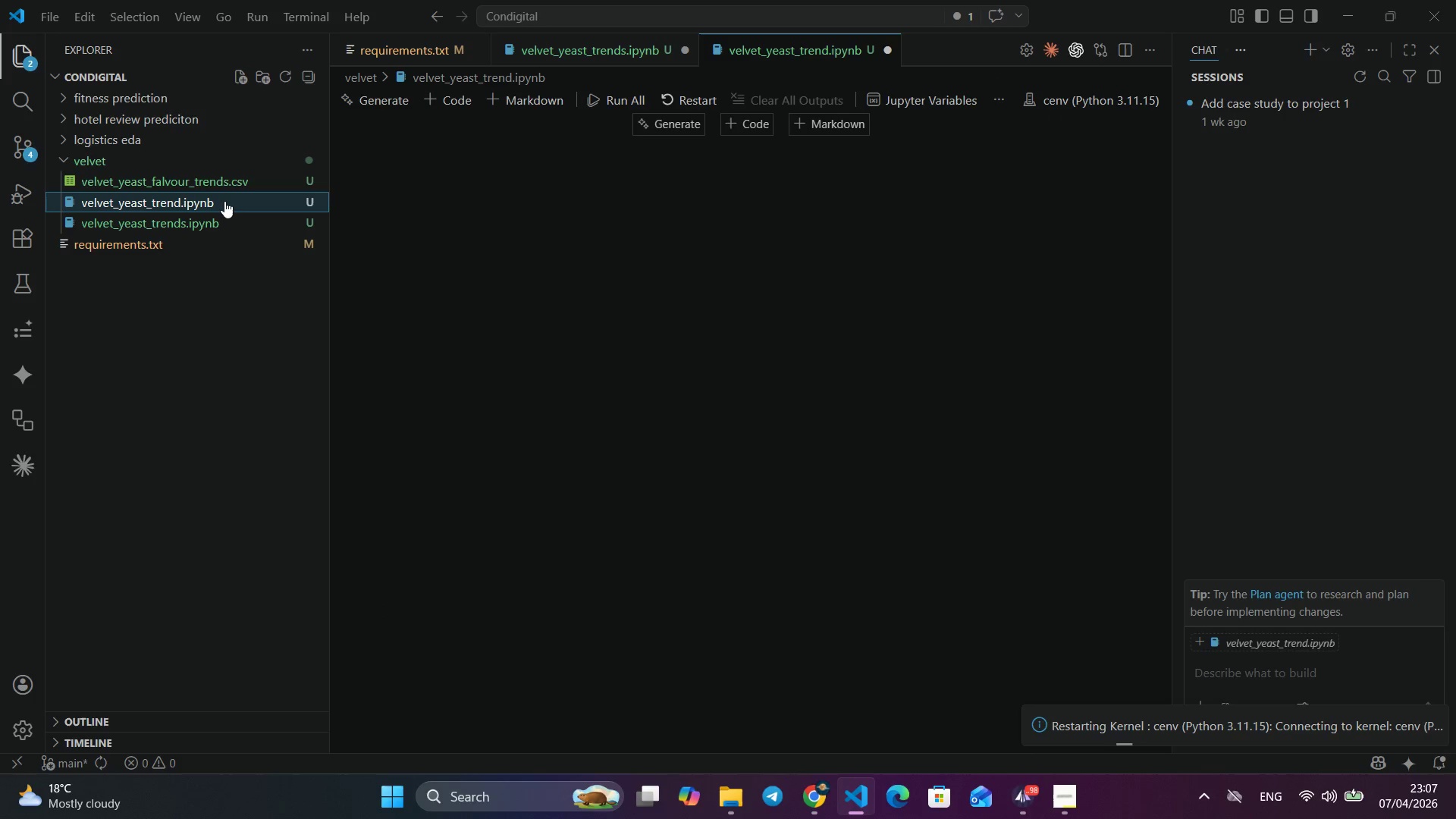 
right_click([224, 201])
 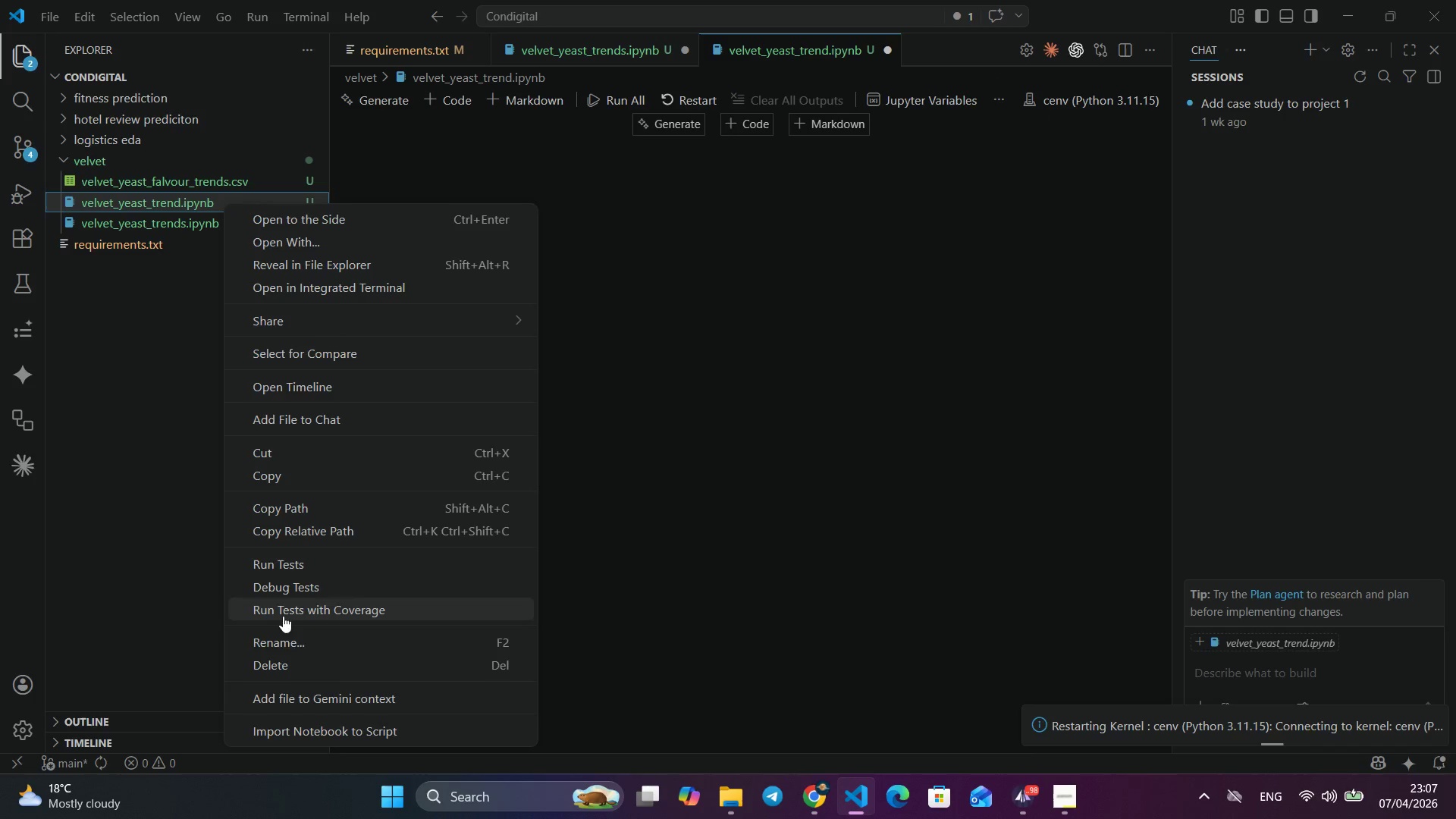 
left_click([290, 663])
 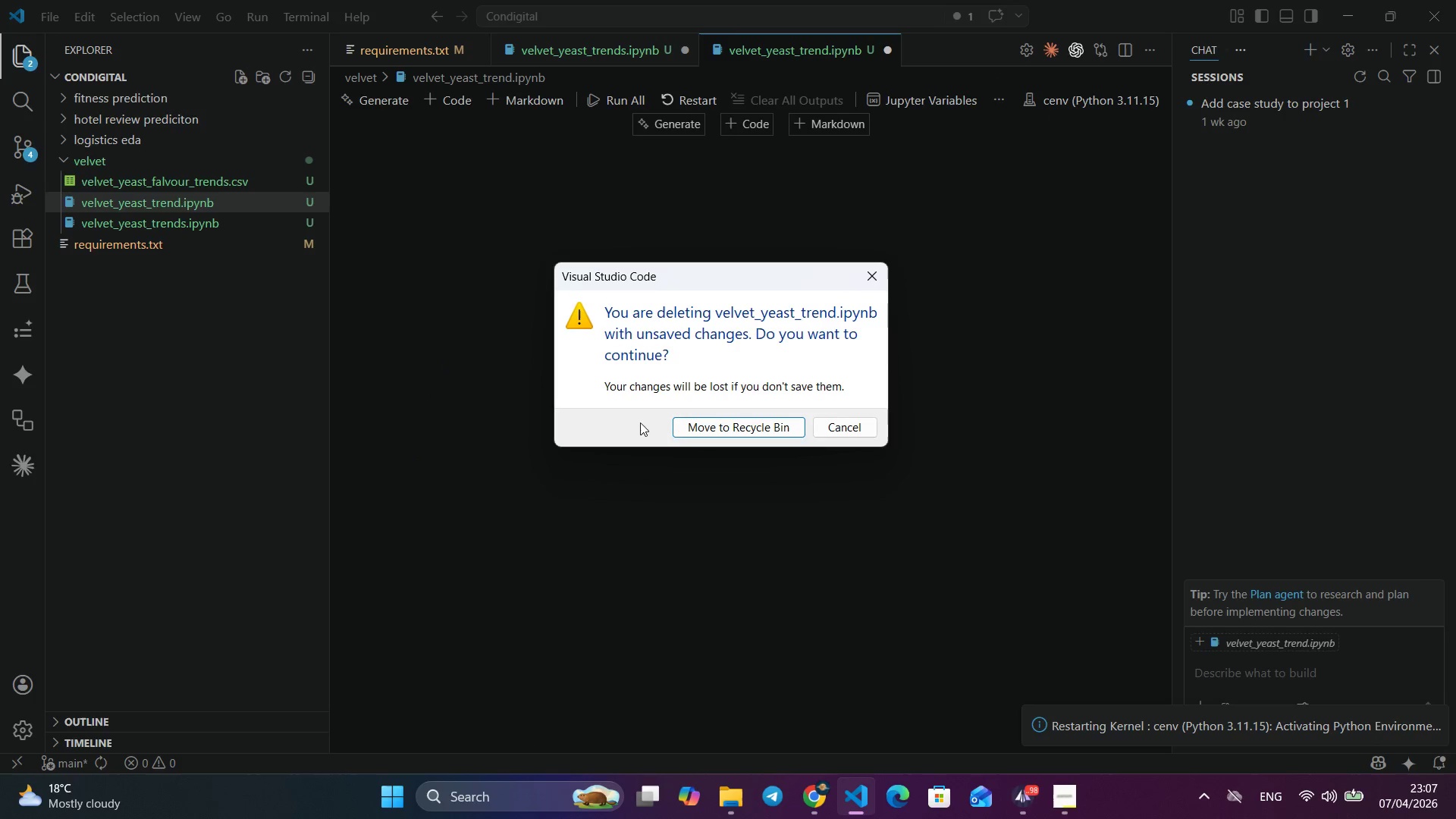 
left_click([686, 428])
 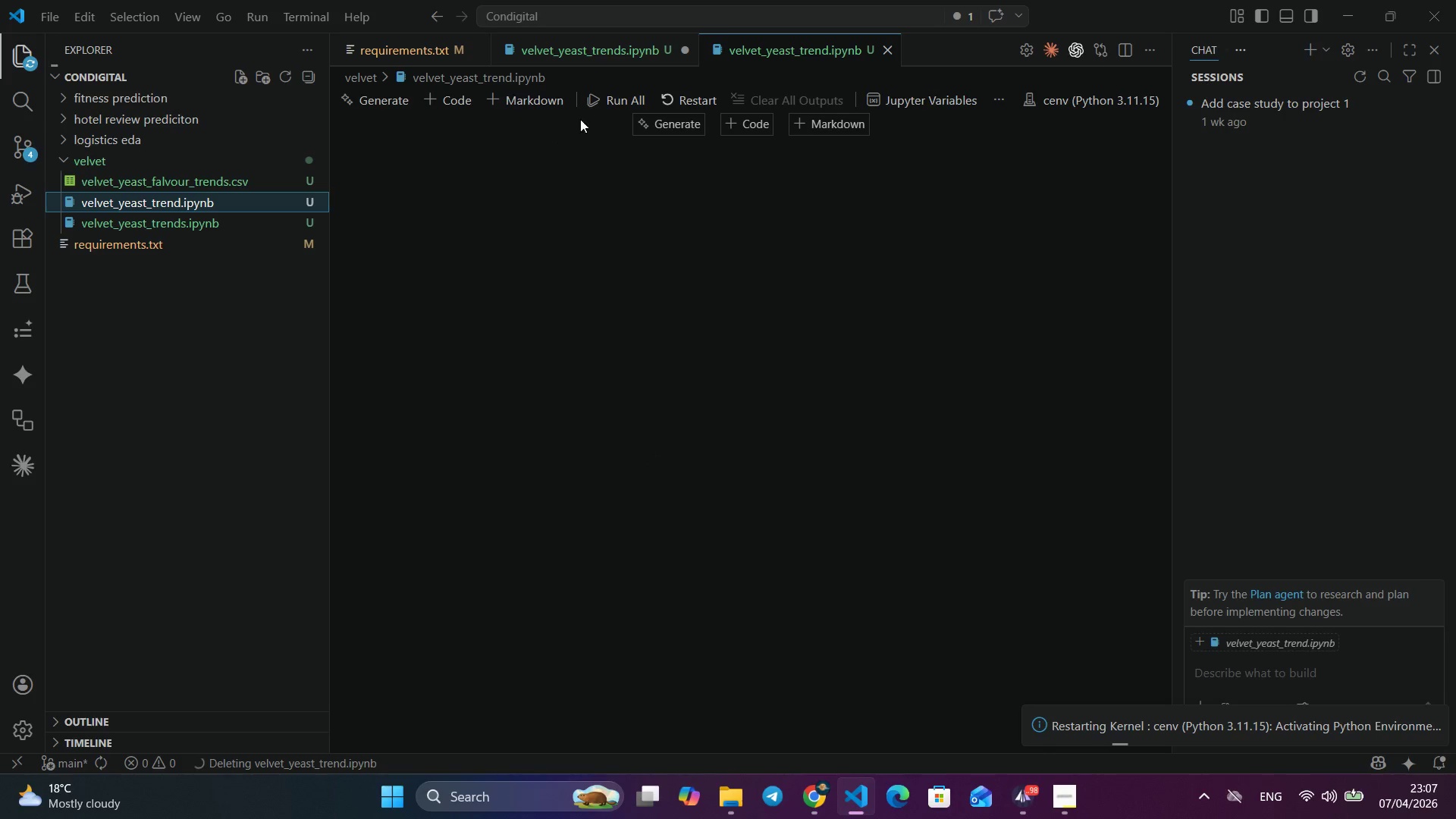 
left_click([599, 49])
 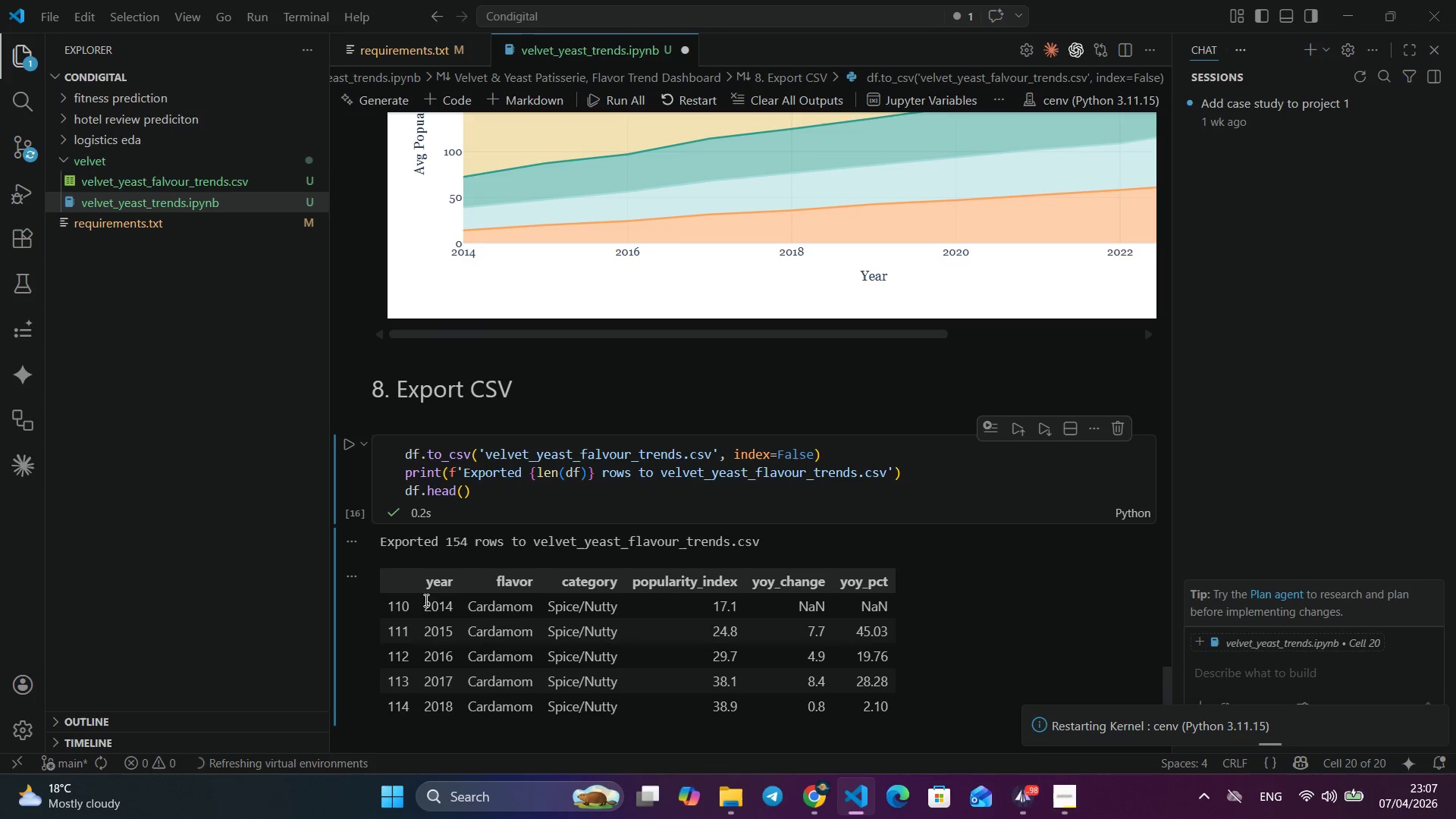 
scroll: coordinate [536, 544], scroll_direction: down, amount: 4.0
 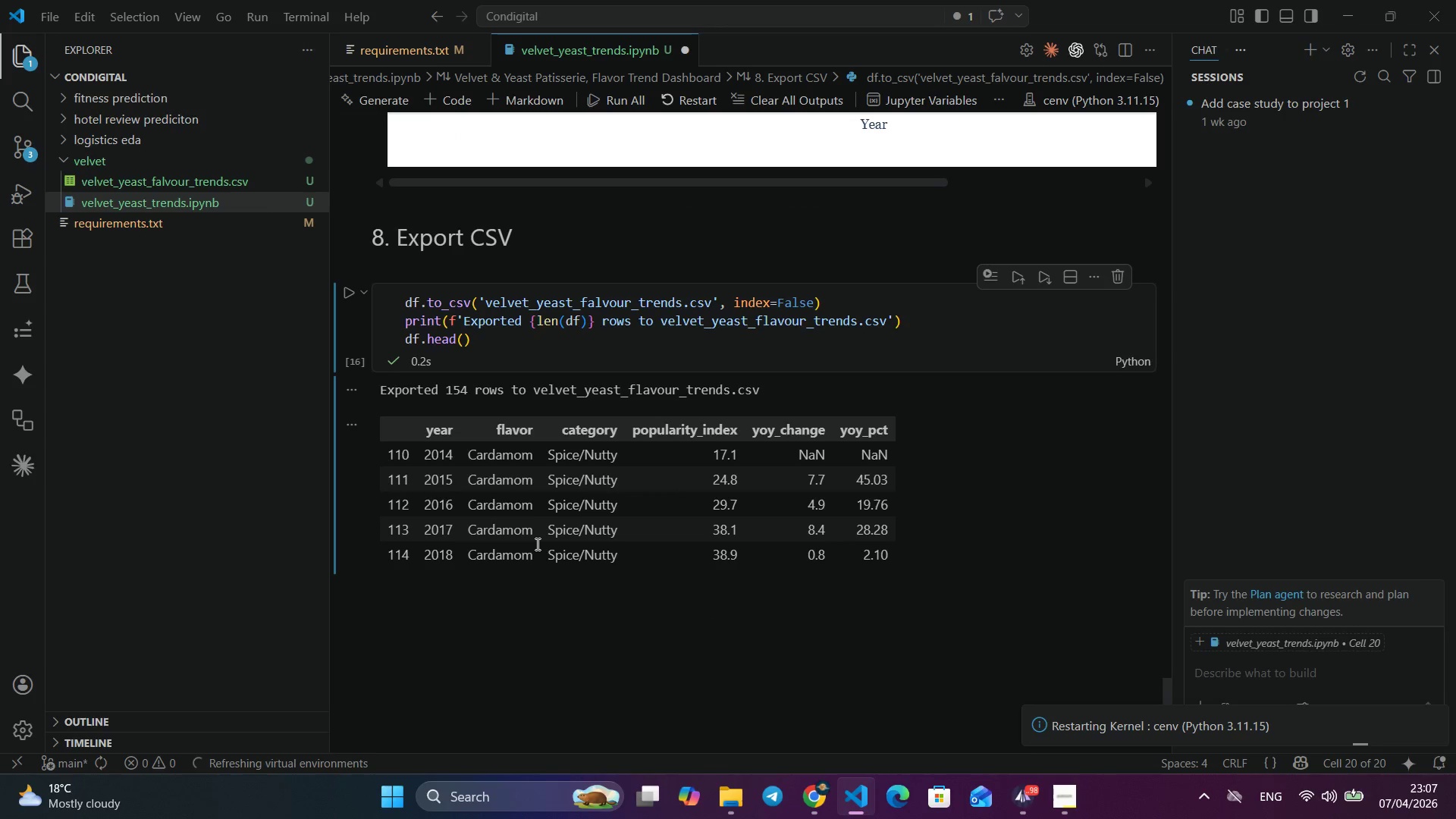 
key(Control+S)
 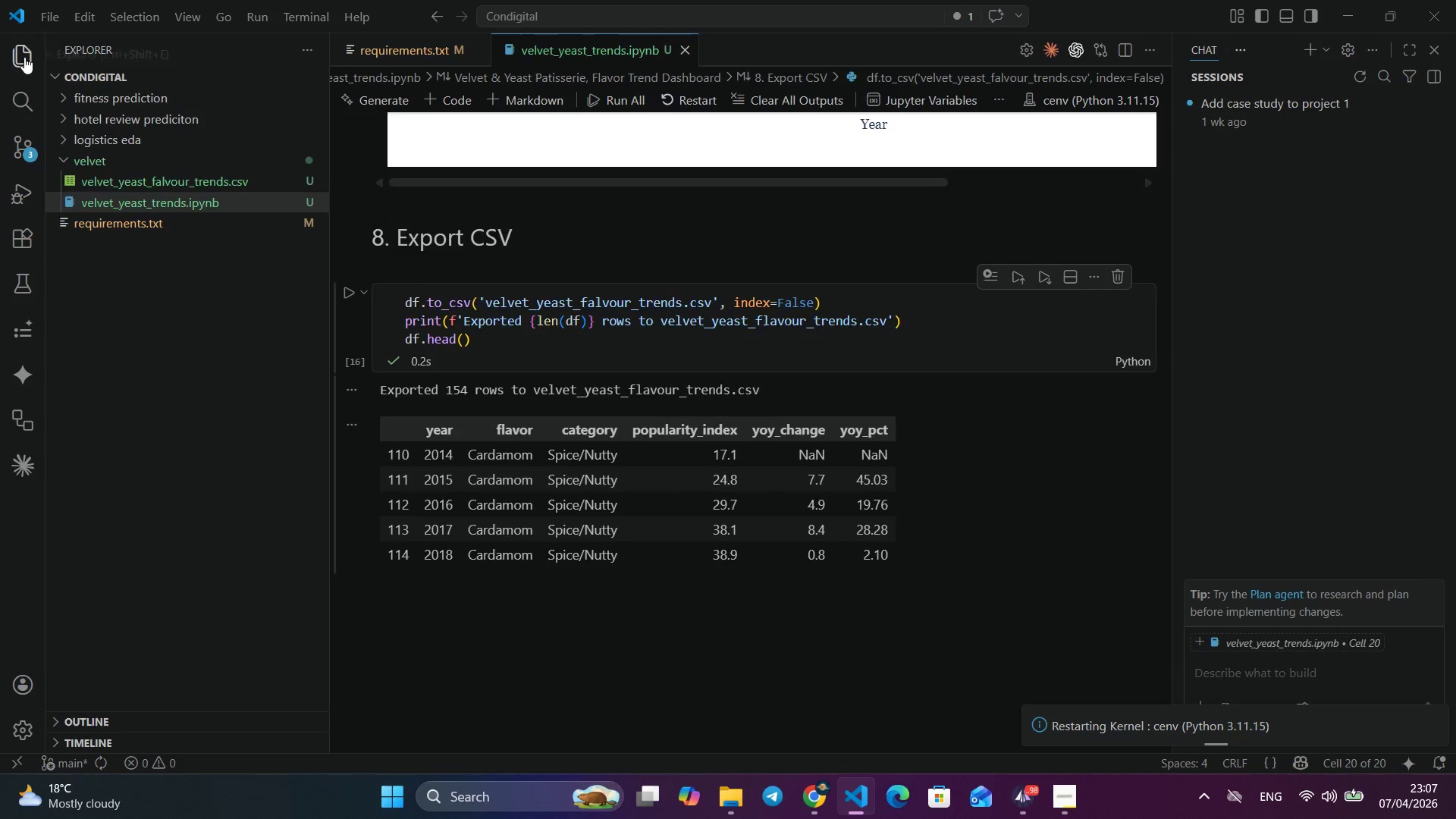 
scroll: coordinate [353, 526], scroll_direction: down, amount: 2.0
 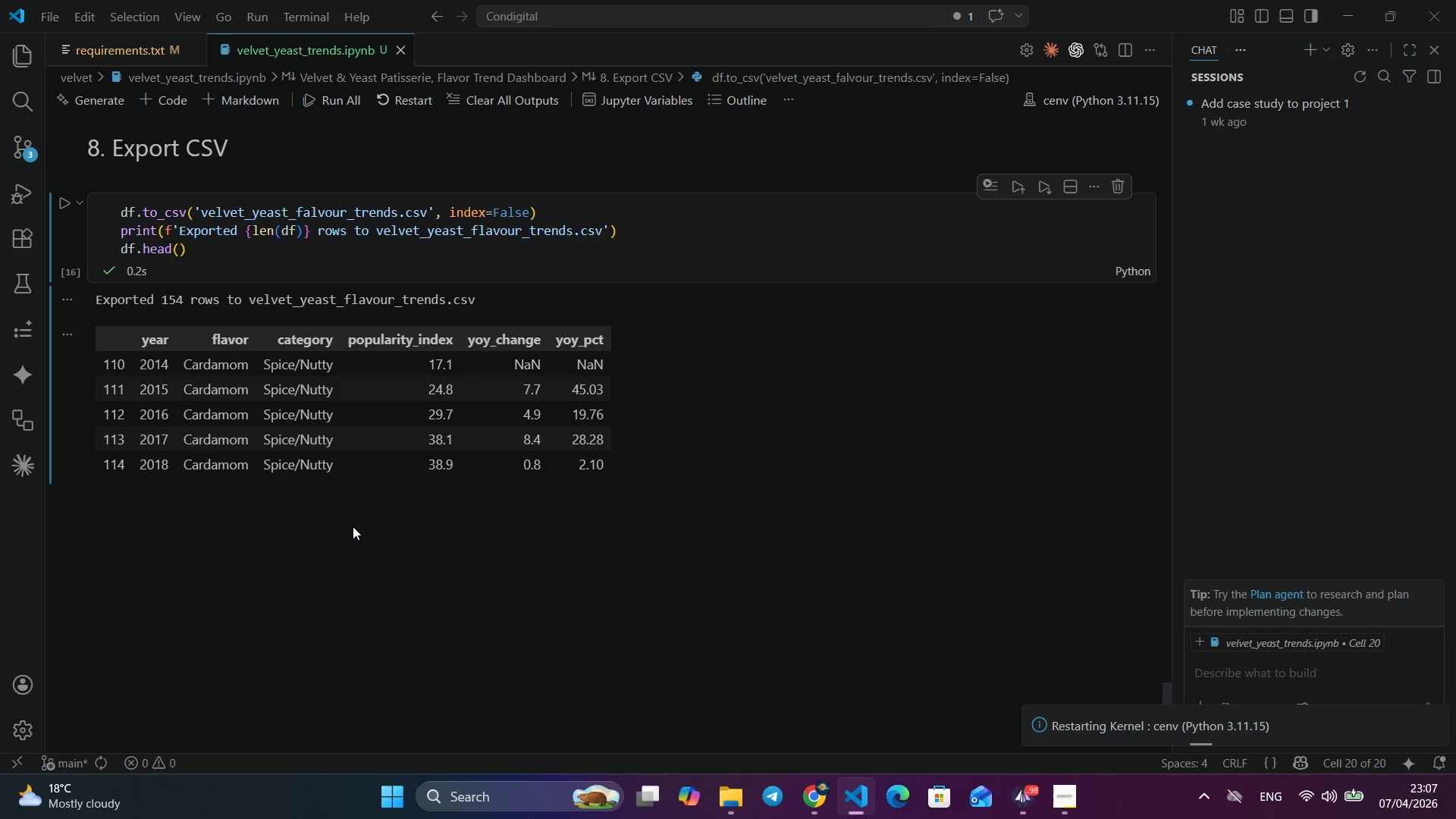 
mouse_move([620, 497])
 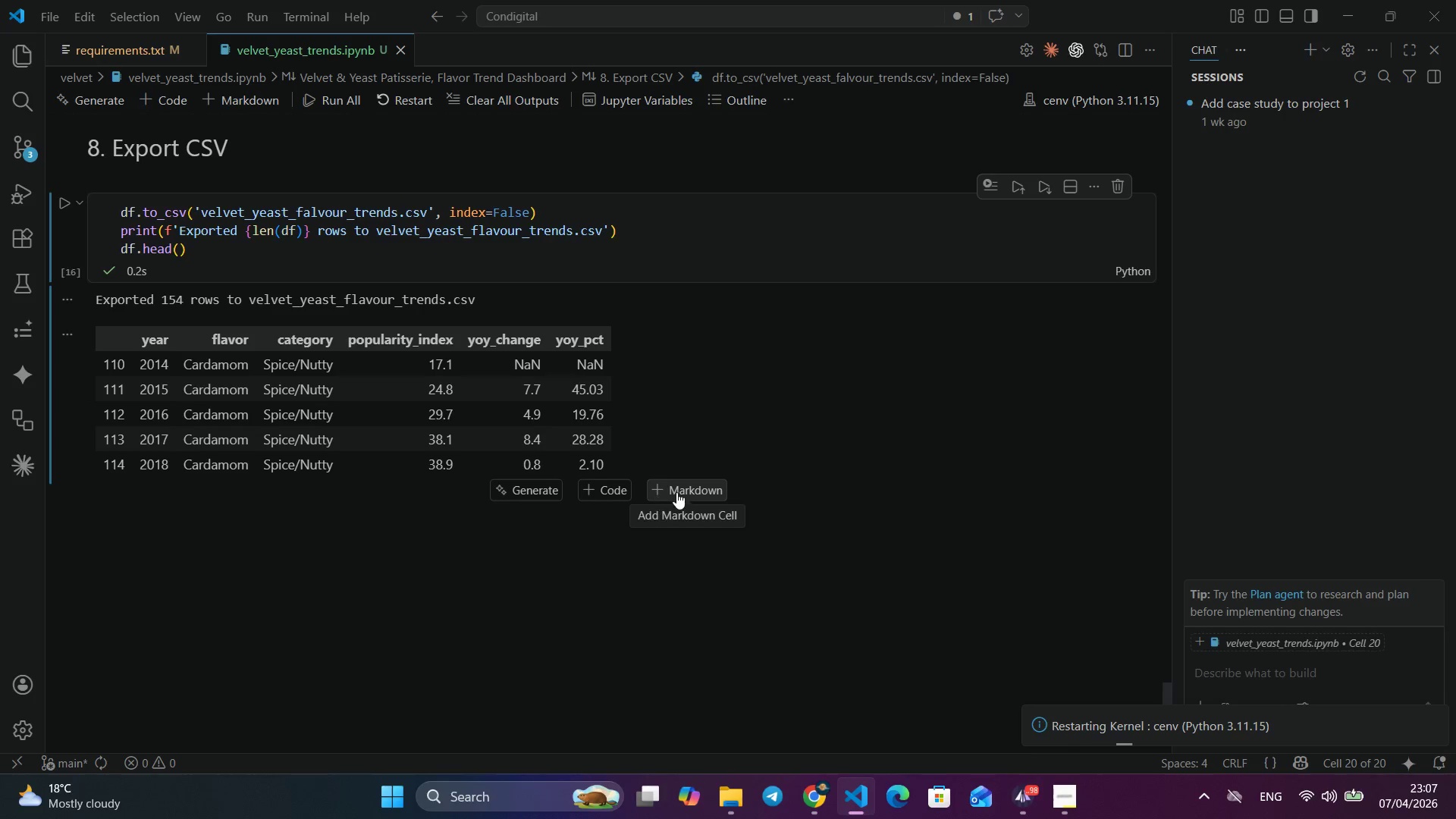 
left_click([676, 491])
 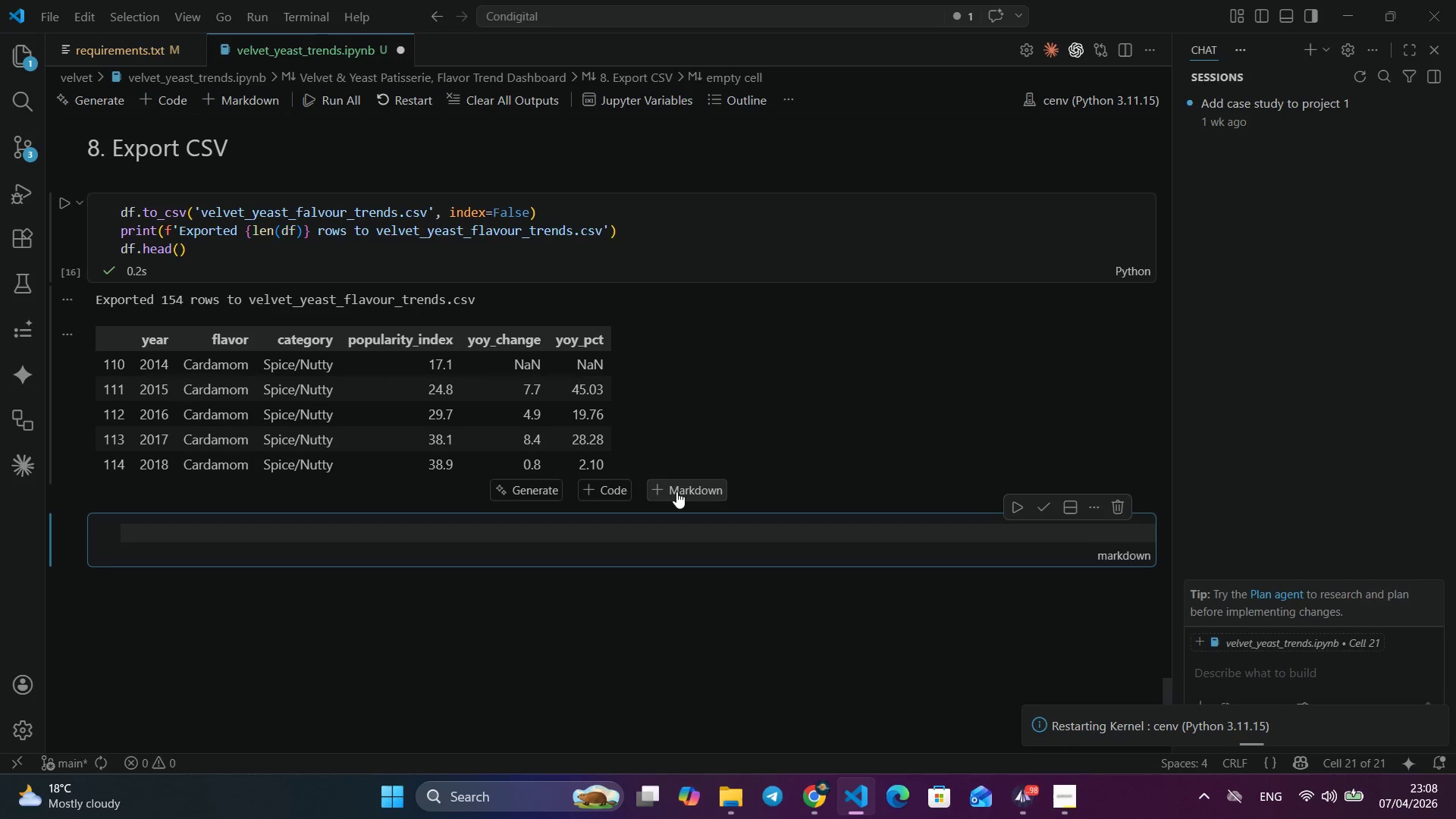 
type(9. Export Interactive HTMl)
key(Backspace)
type(L)
 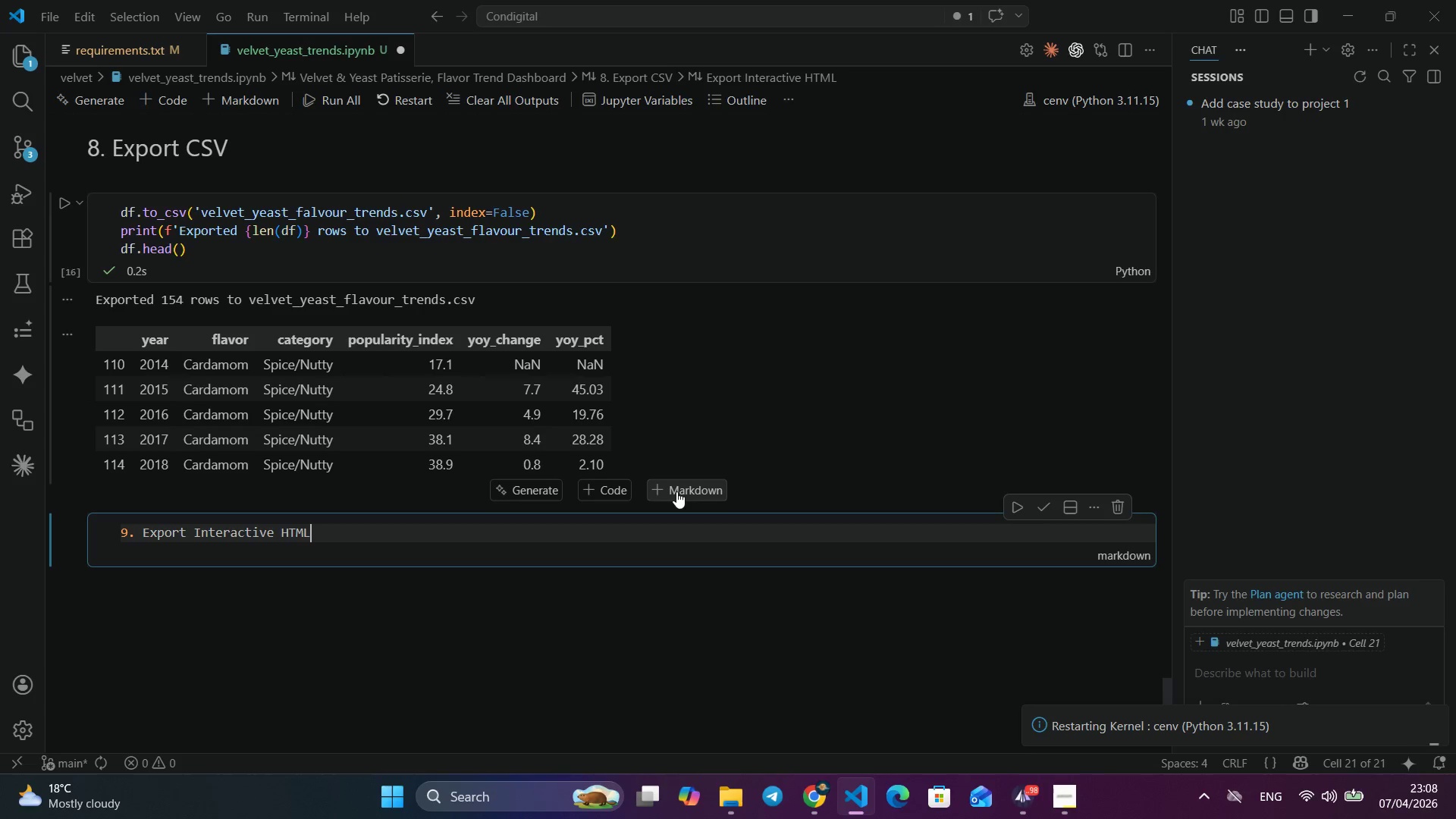 
left_click([124, 539])
 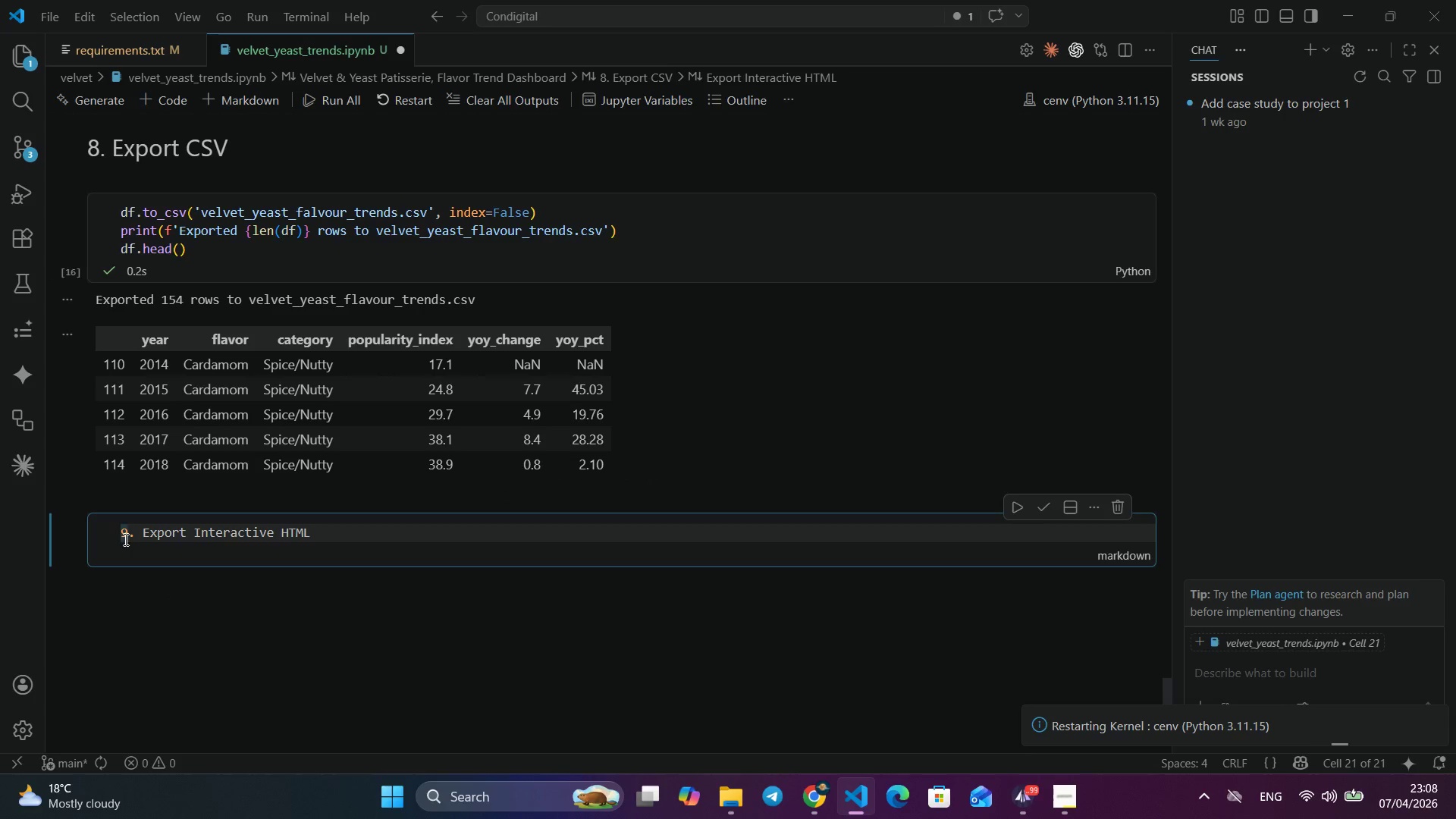 
key(Shift+ArrowLeft)
 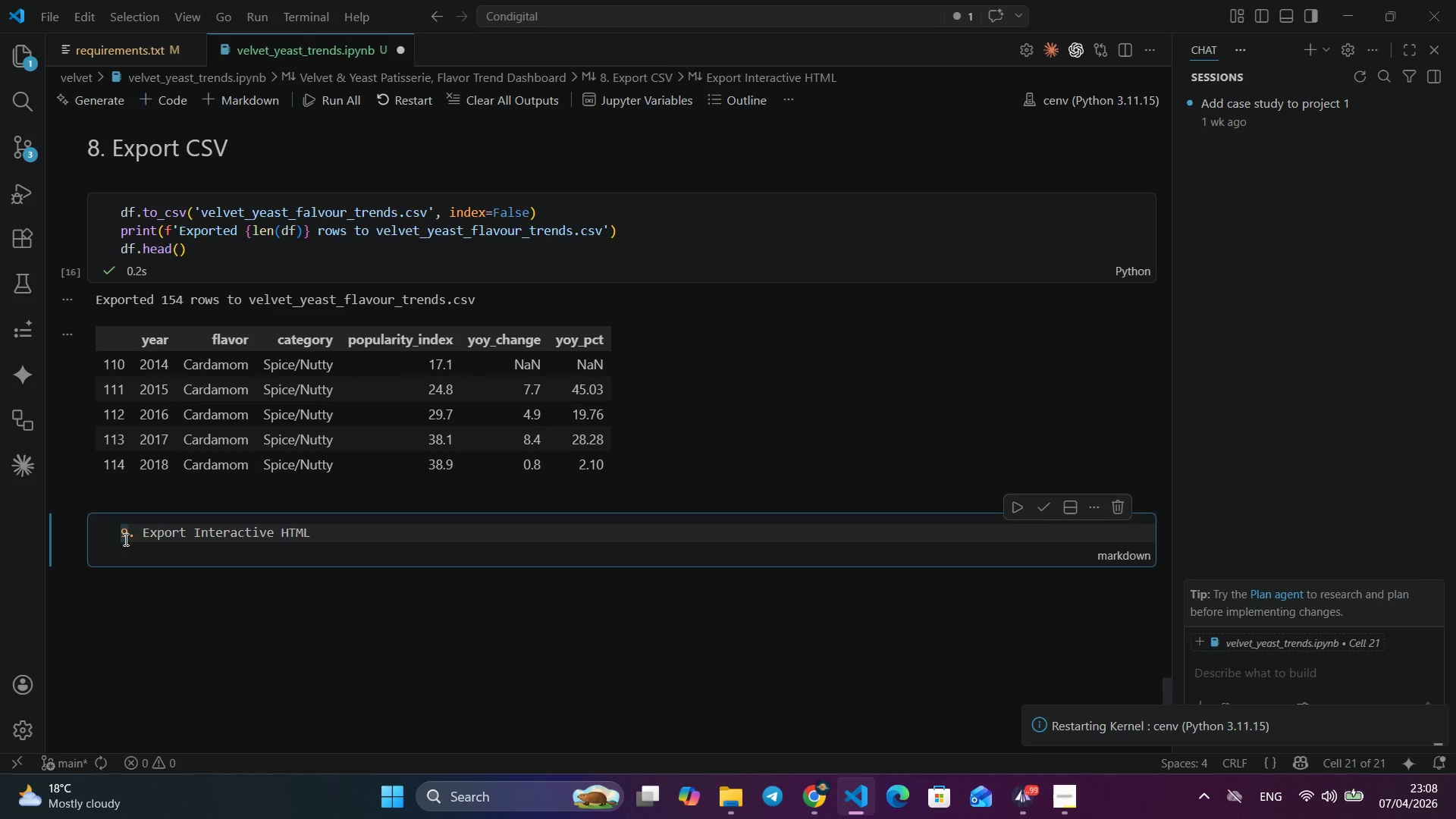 
type(### )
 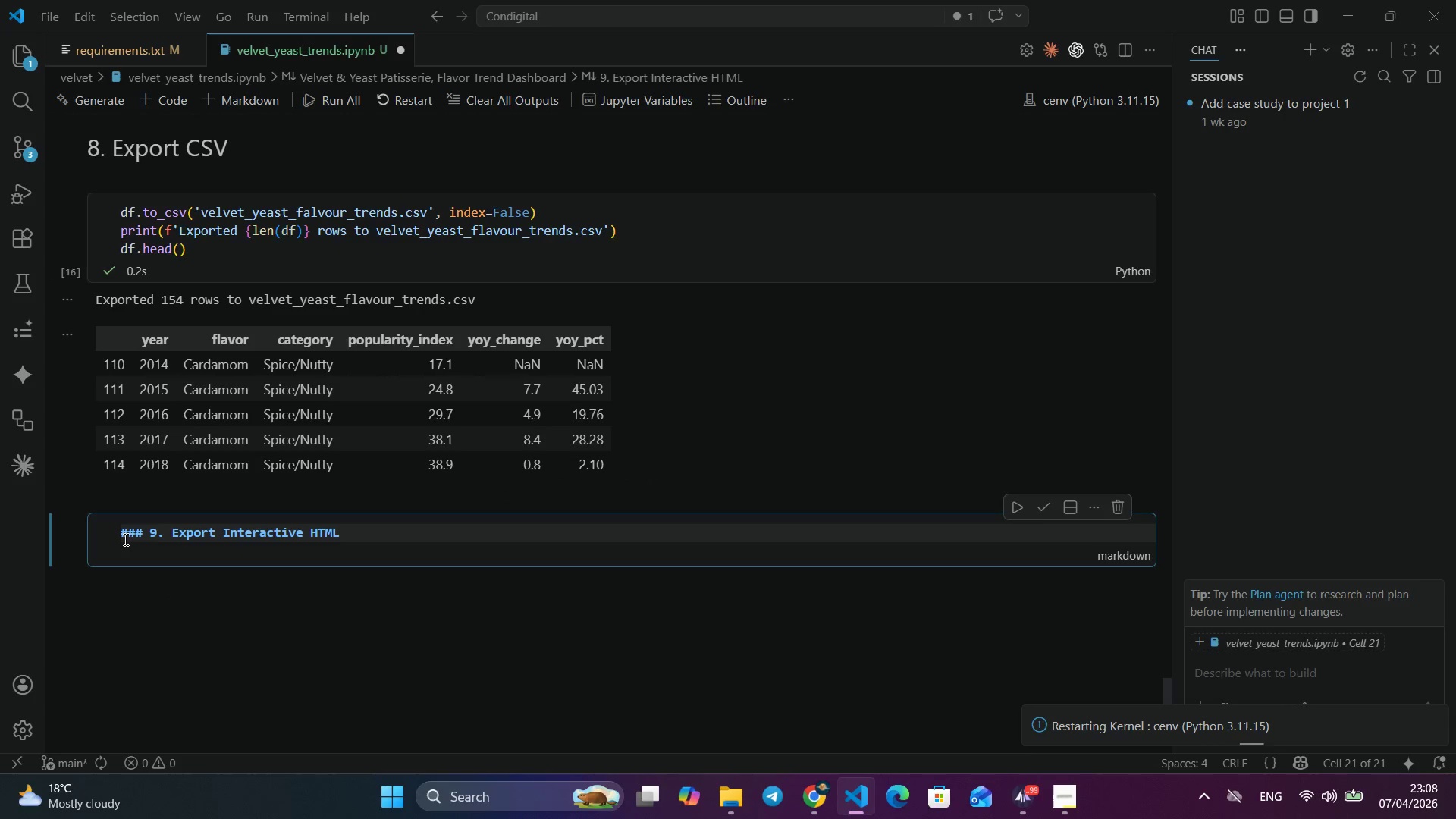 
scroll: coordinate [124, 539], scroll_direction: up, amount: 1.0
 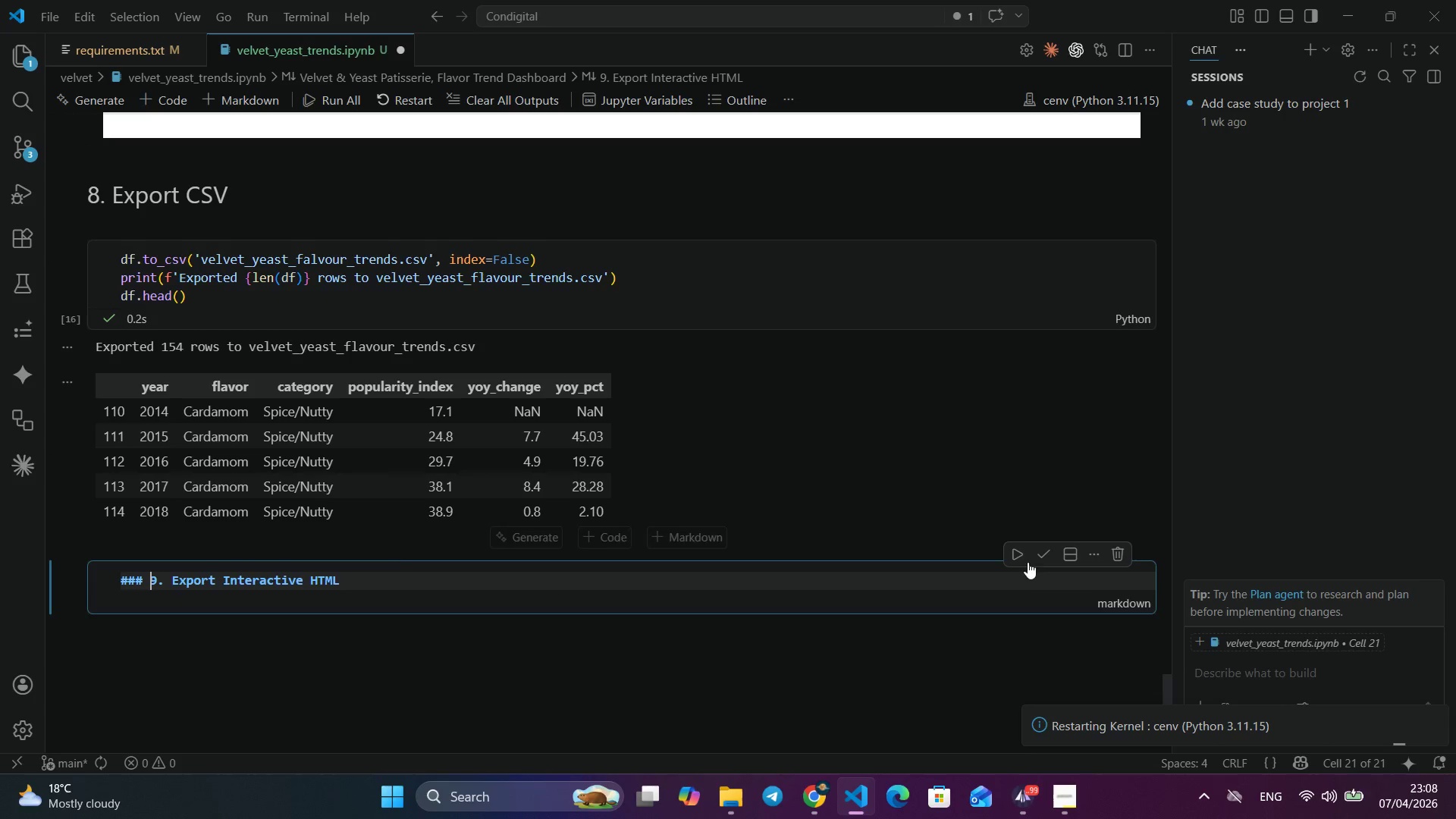 
left_click([1044, 552])
 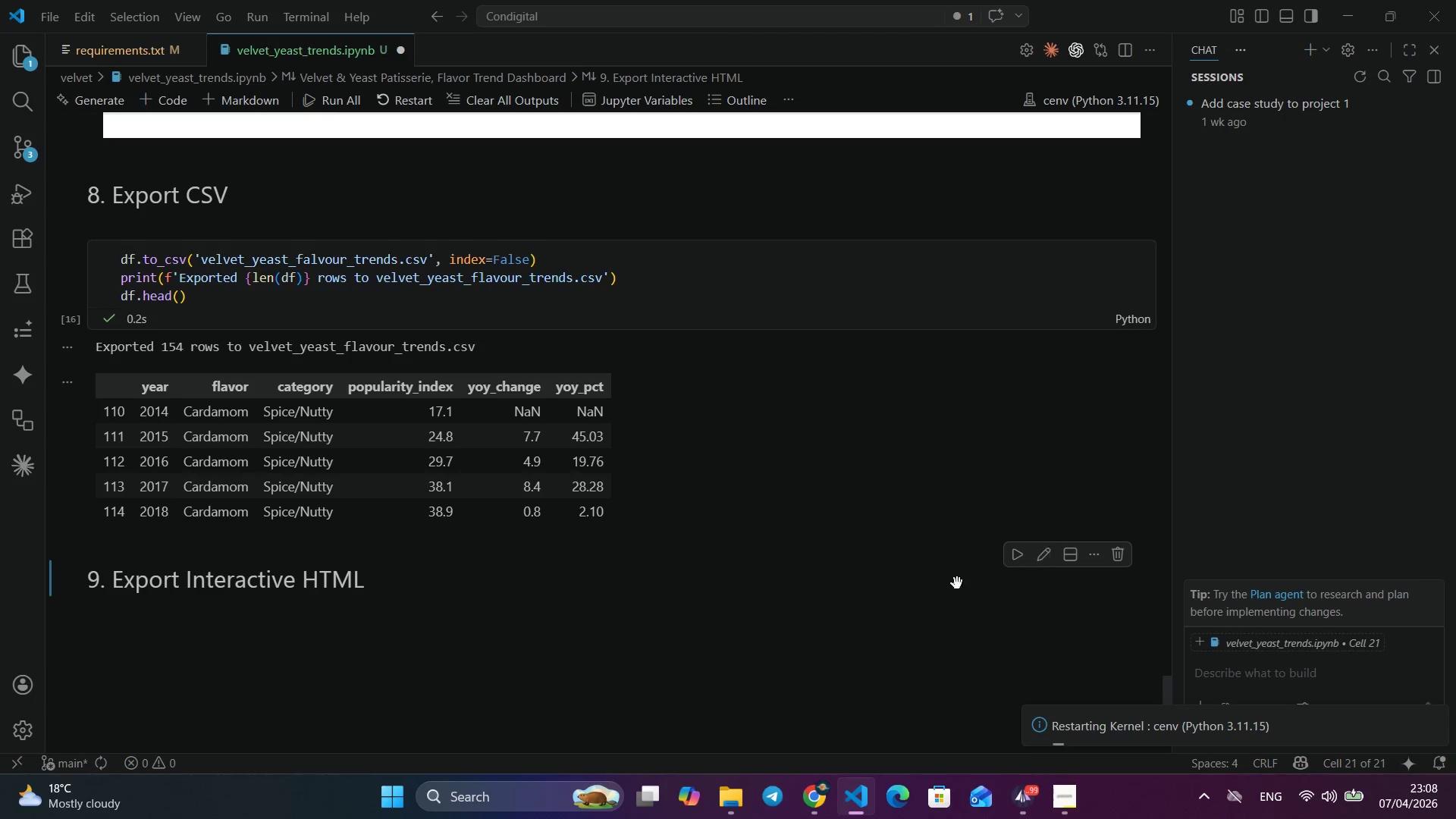 
scroll: coordinate [859, 583], scroll_direction: down, amount: 4.0
 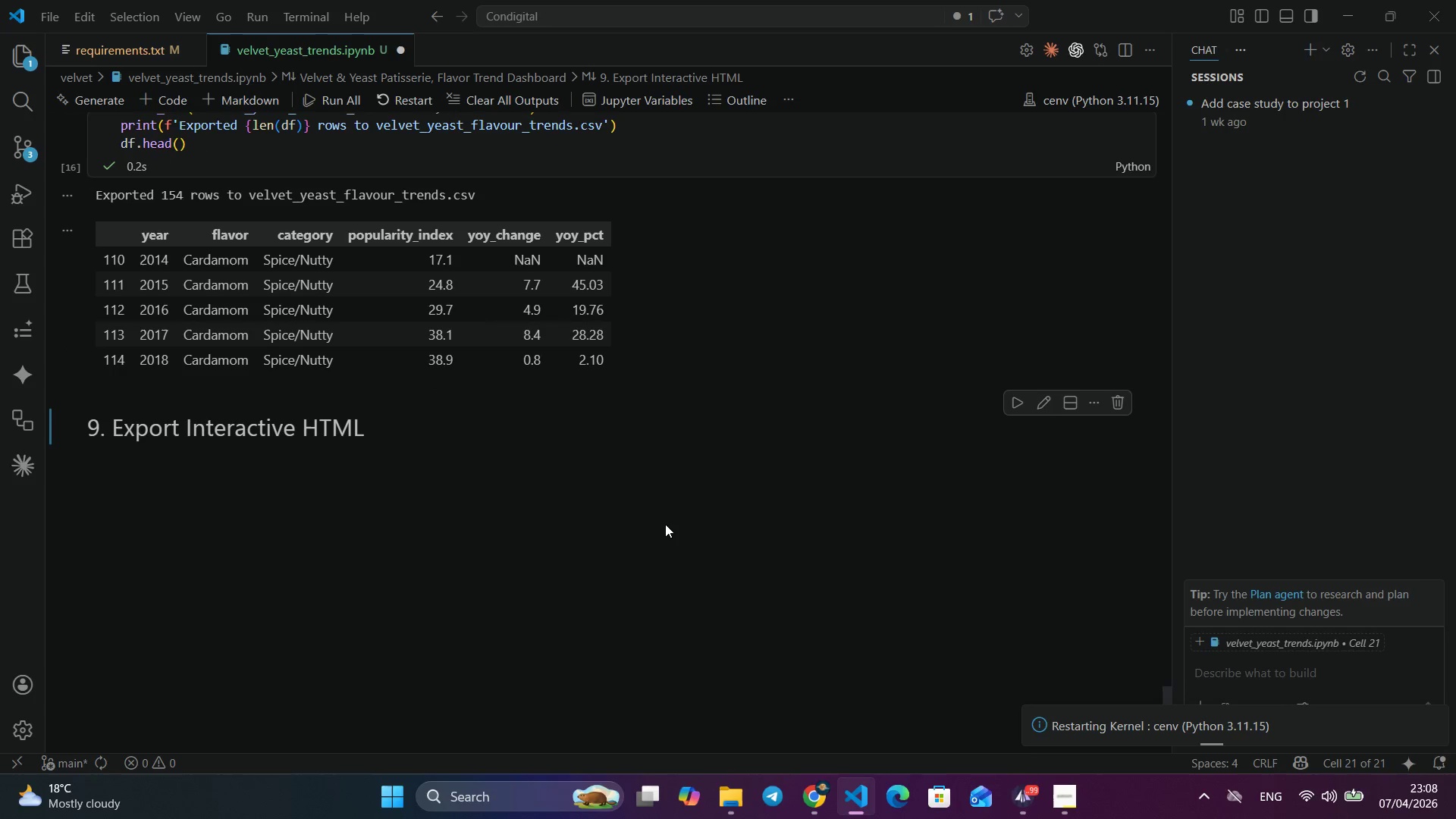 
wait(6.39)
 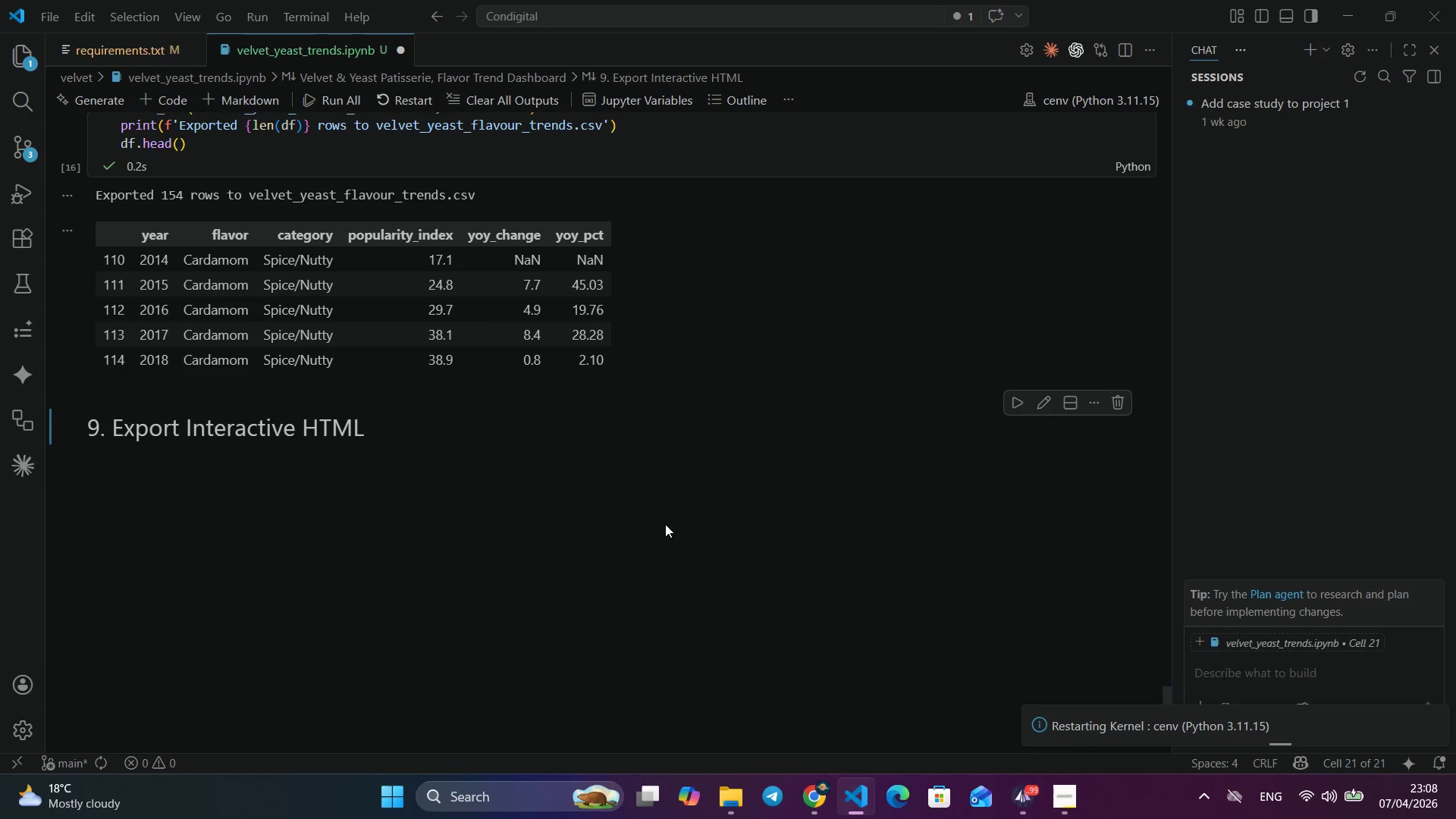 
left_click([1068, 789])